 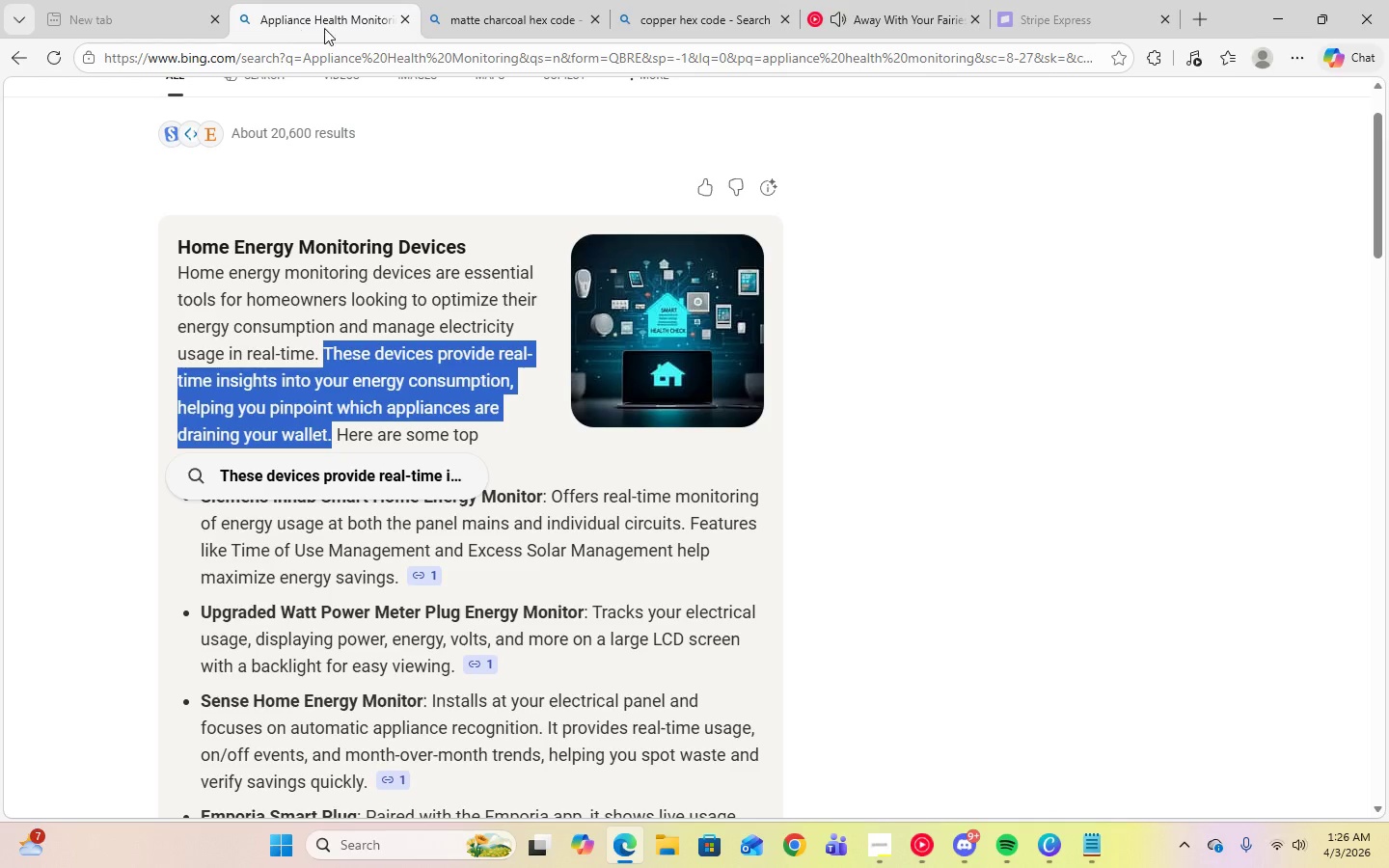 
scroll: coordinate [590, 179], scroll_direction: up, amount: 8.0
 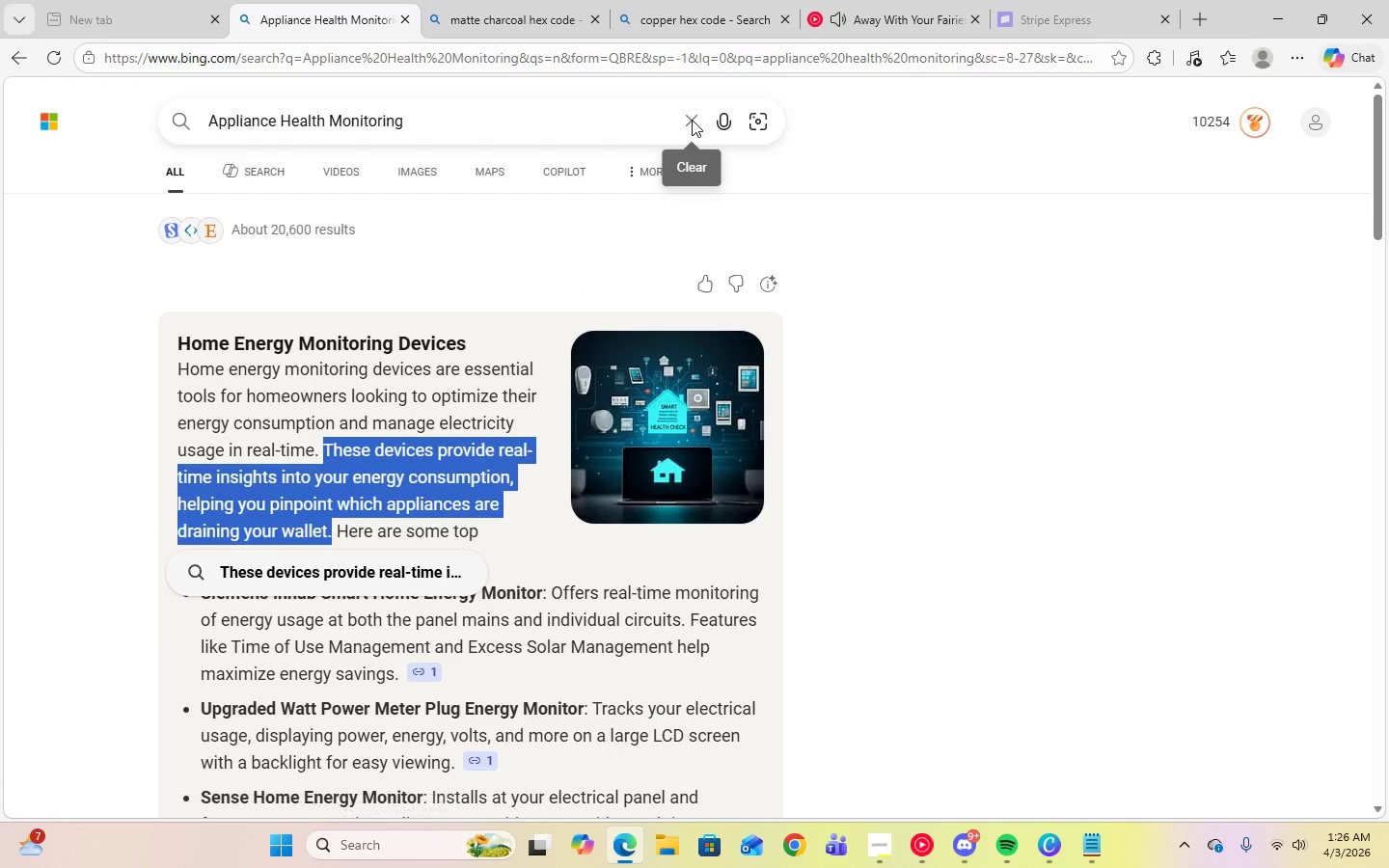 
double_click([602, 130])
 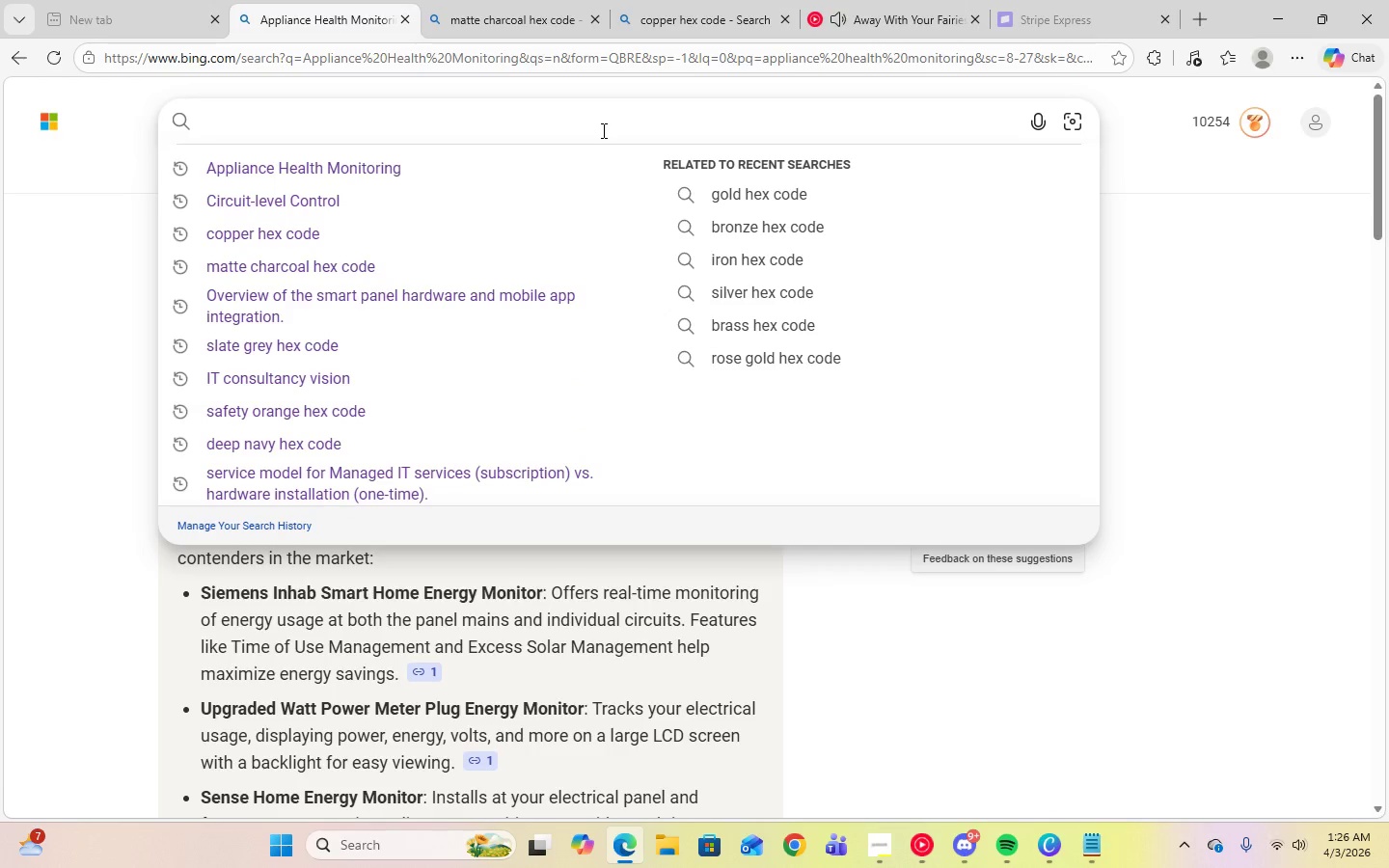 
key(Control+V)
 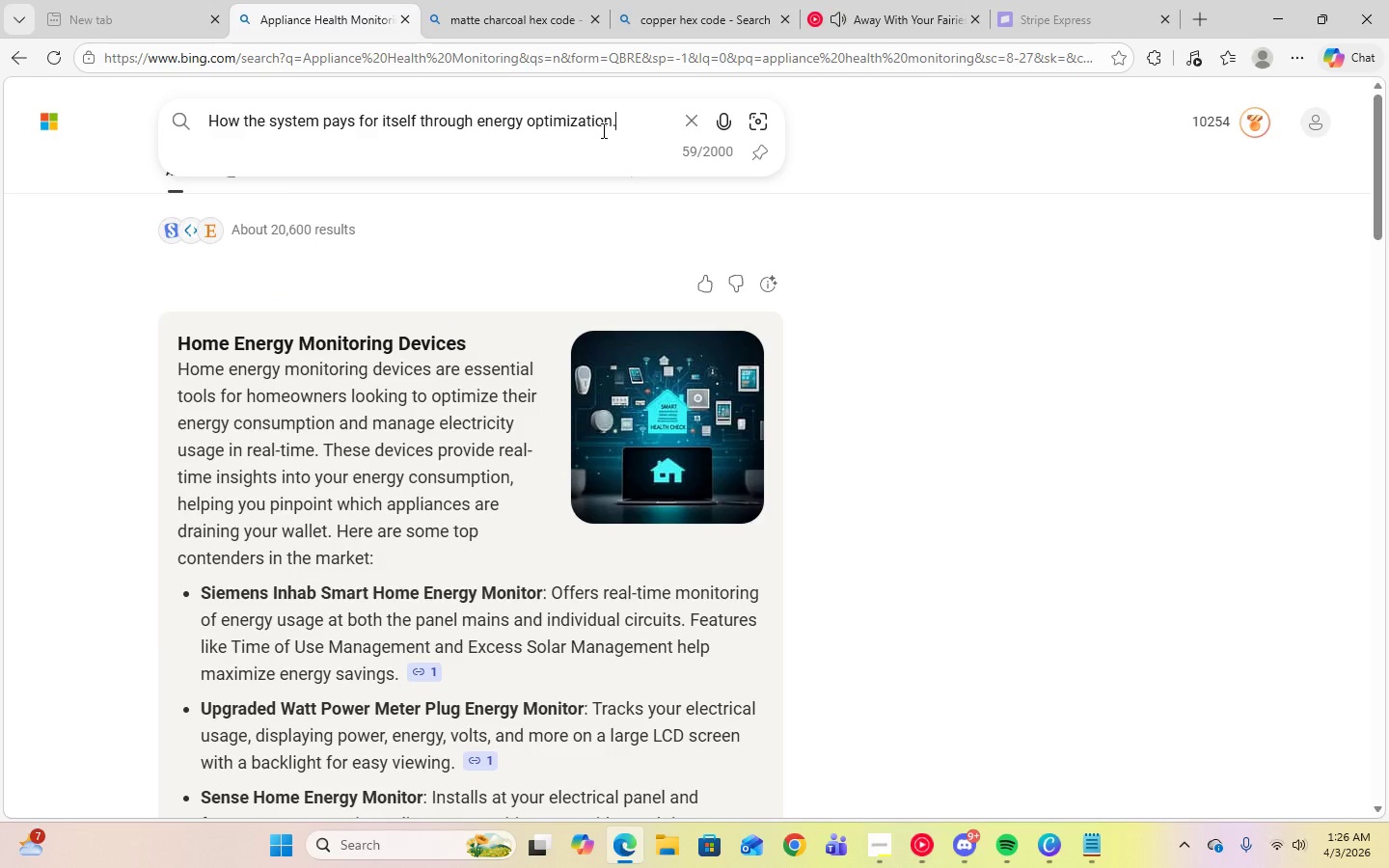 
key(Enter)
 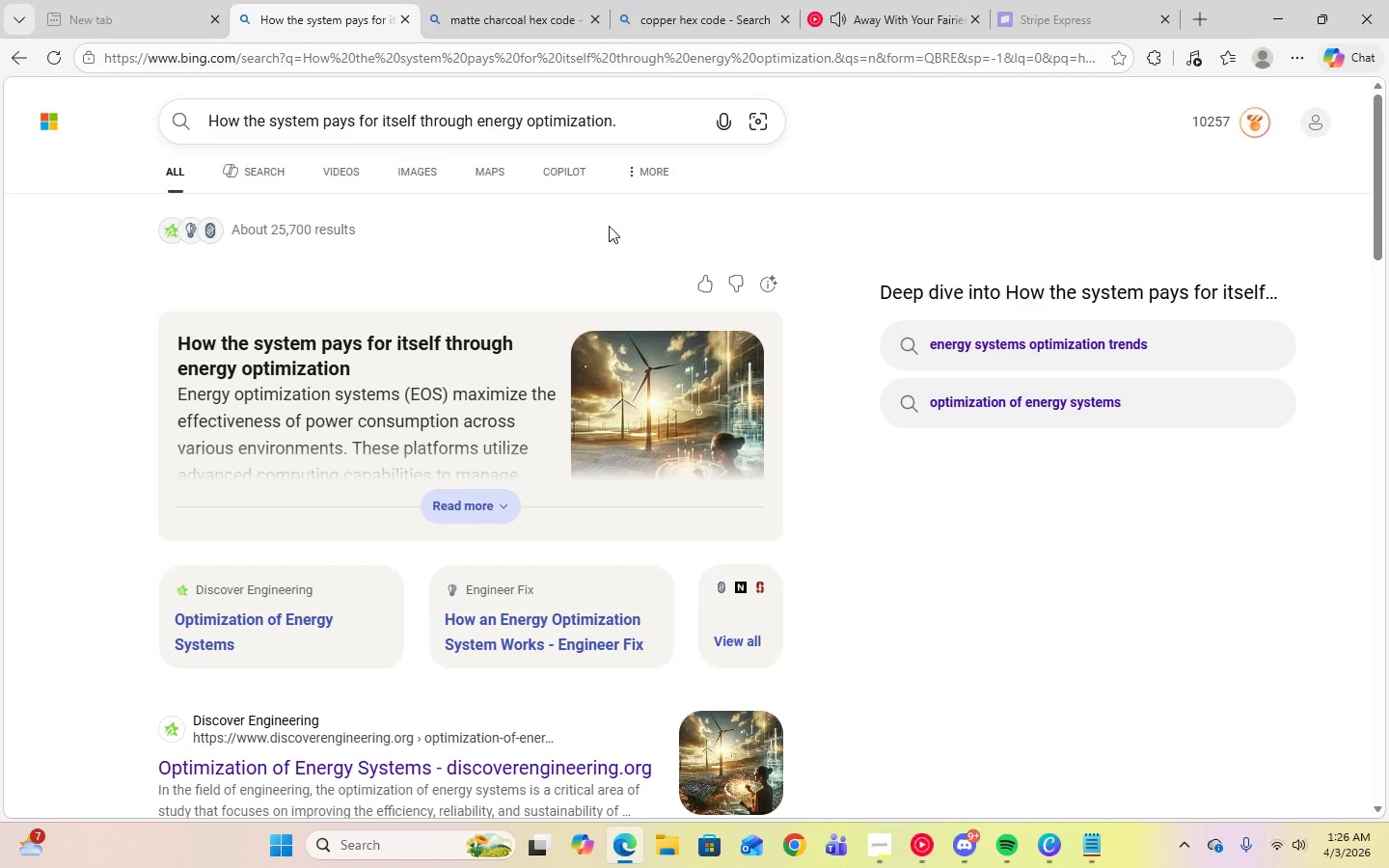 
left_click([446, 497])
 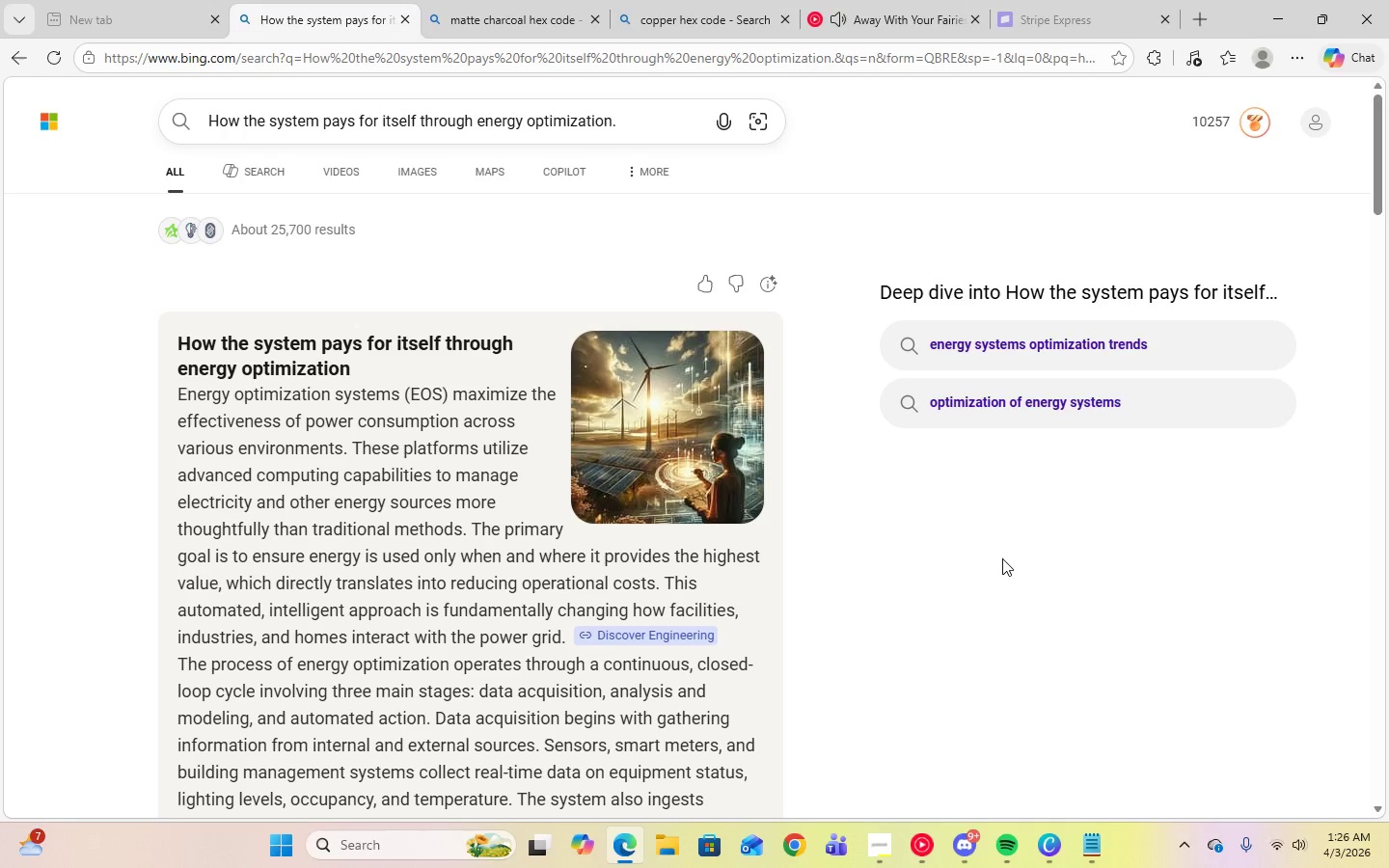 
wait(6.11)
 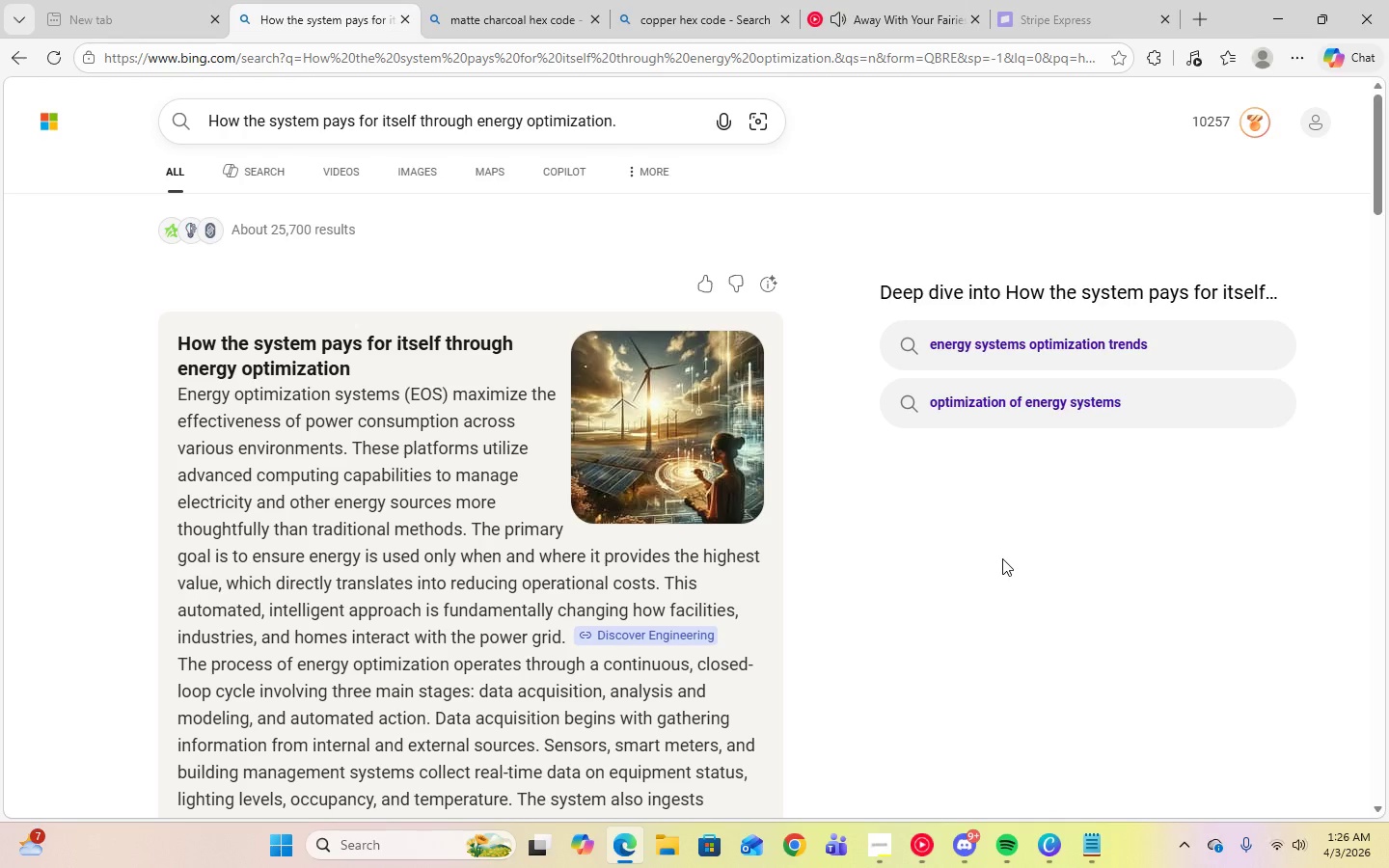 
left_click([1048, 837])
 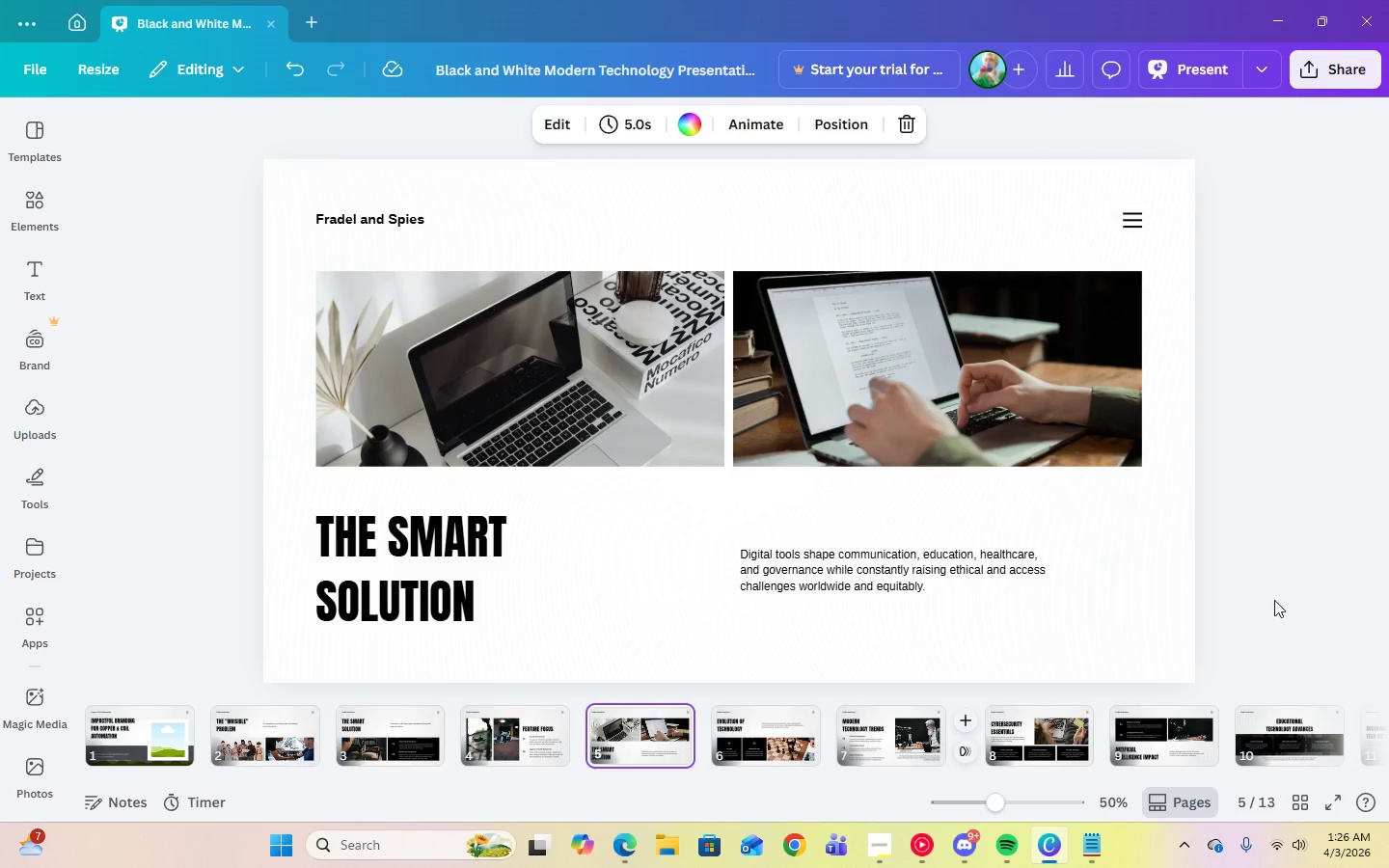 
wait(7.53)
 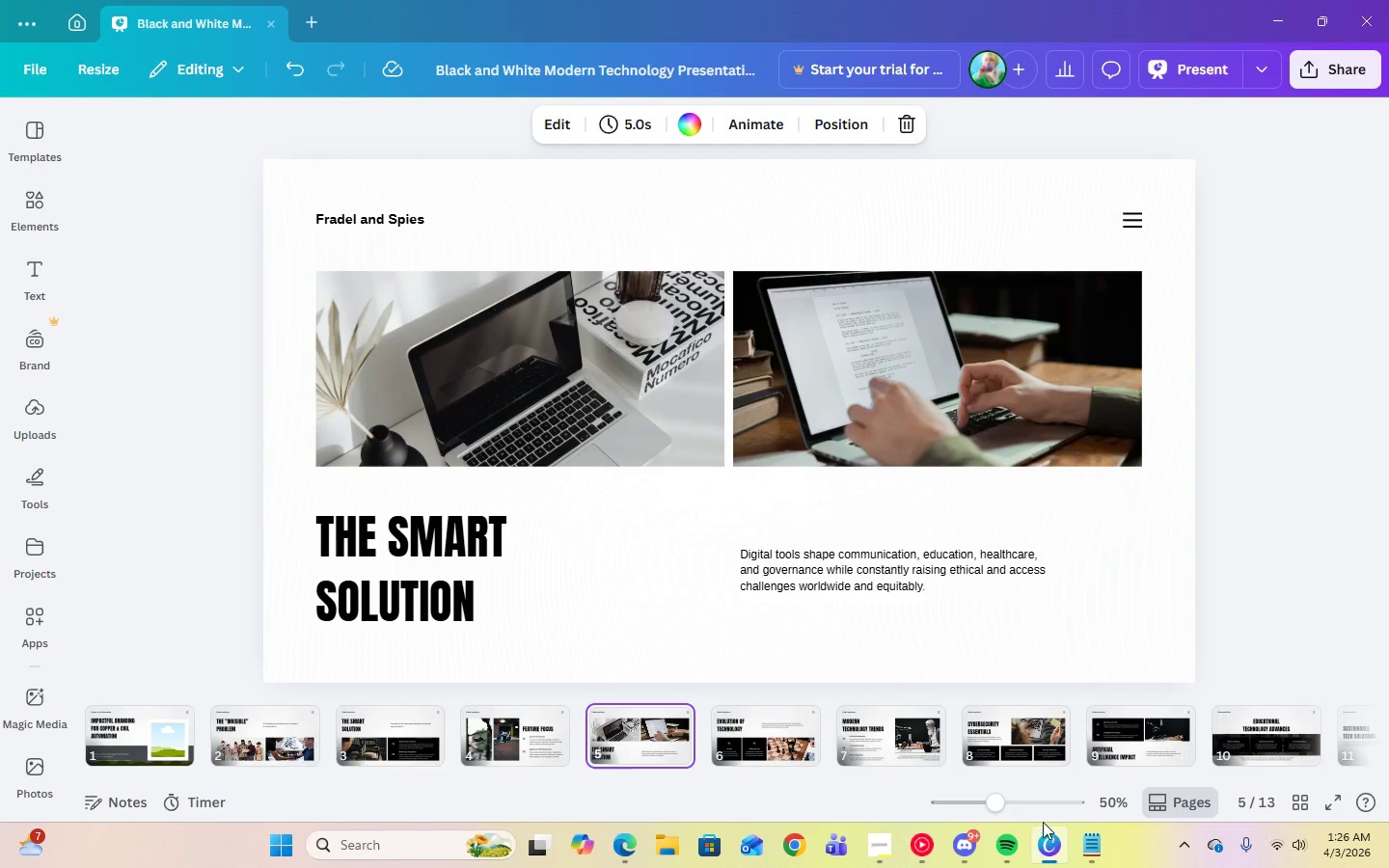 
left_click([996, 738])
 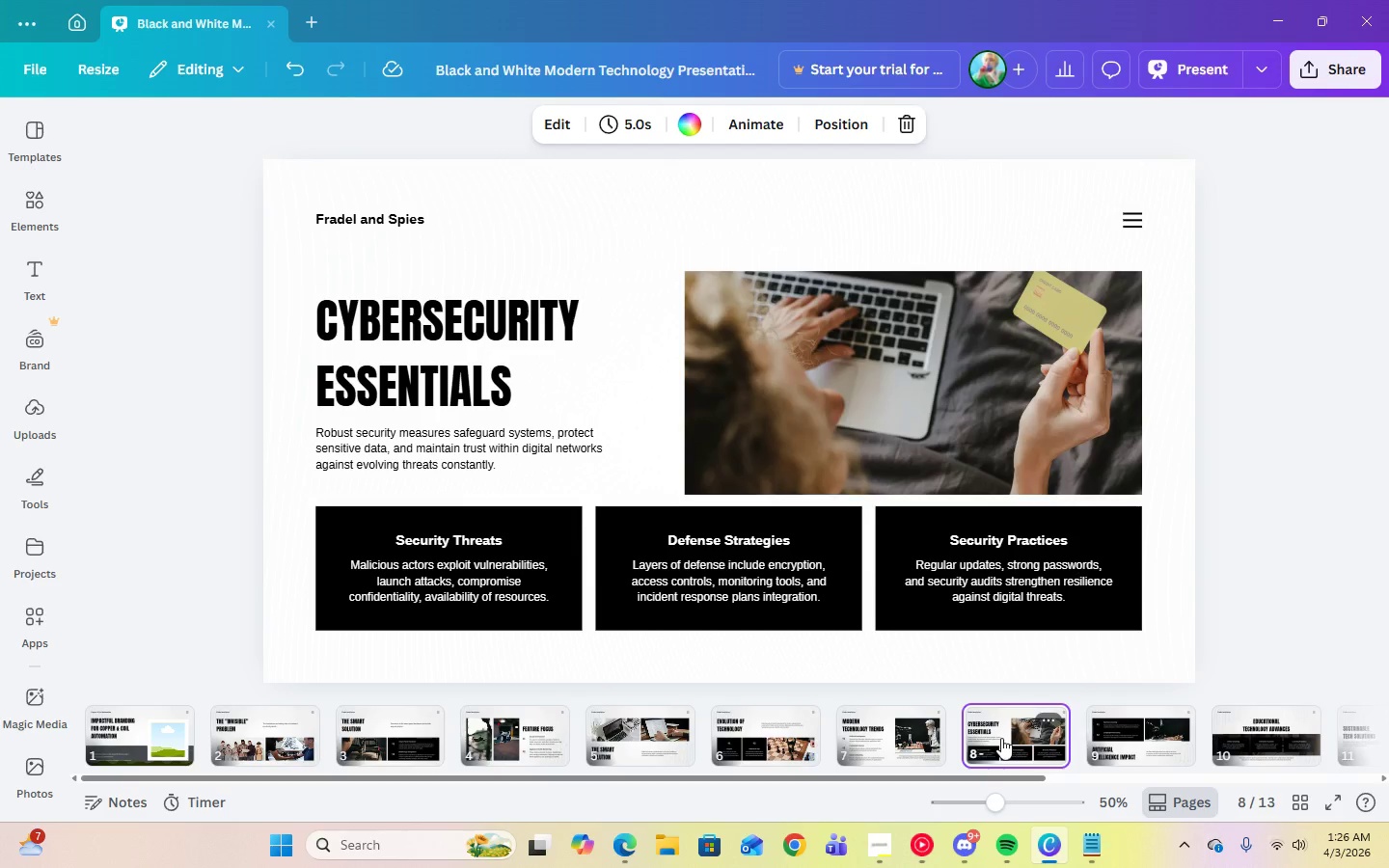 
left_click([1122, 738])
 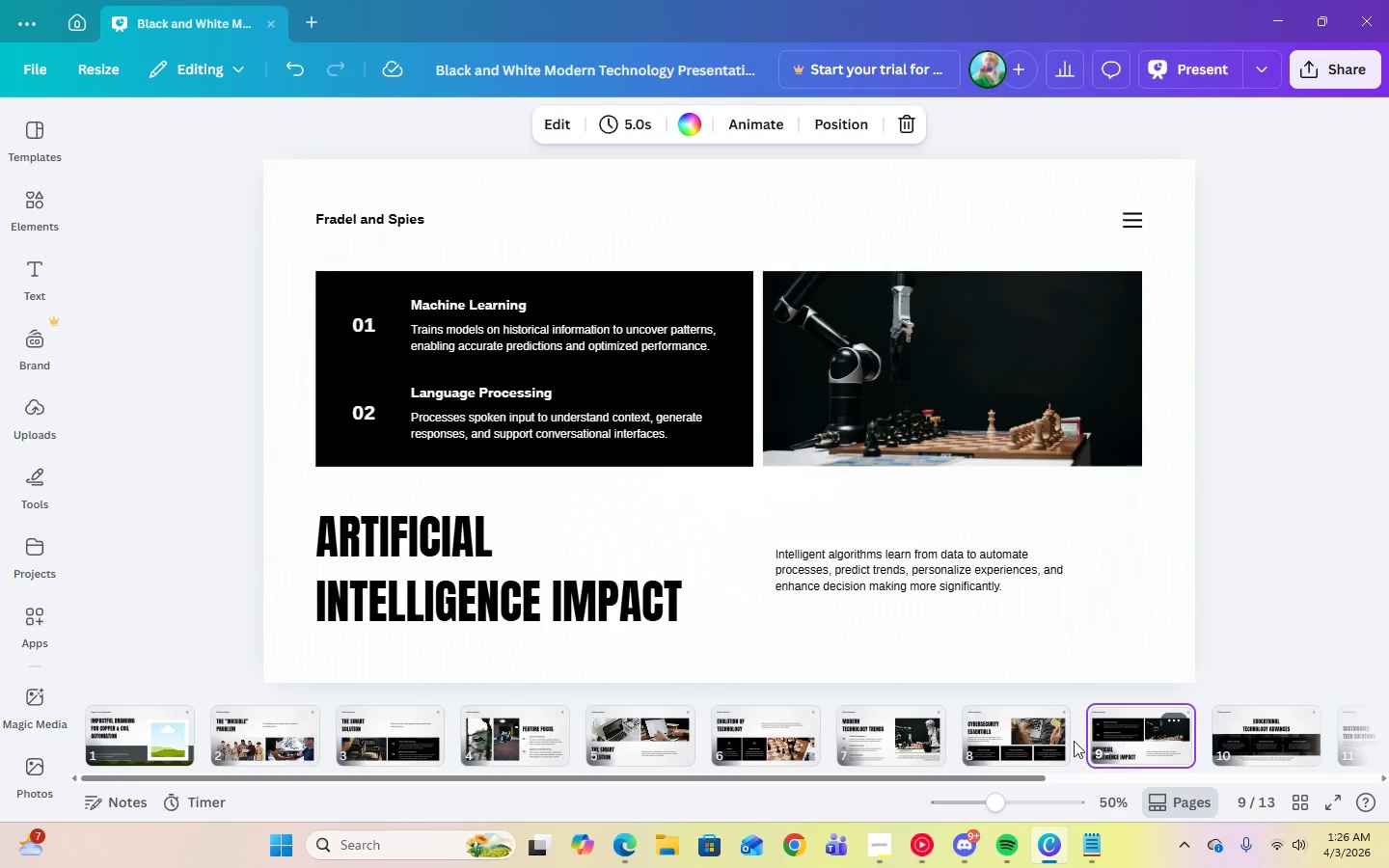 
double_click([503, 741])
 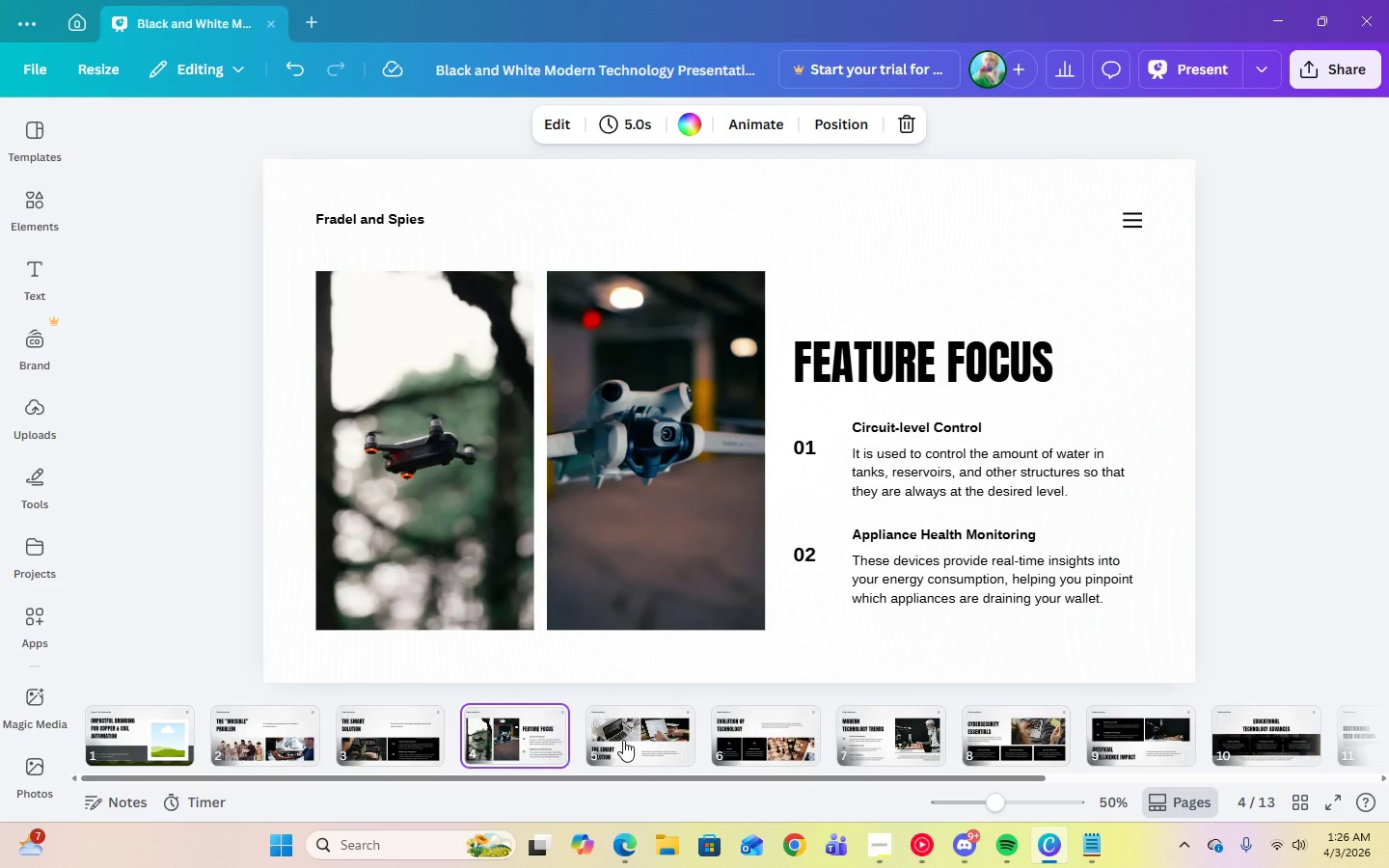 
left_click([630, 740])
 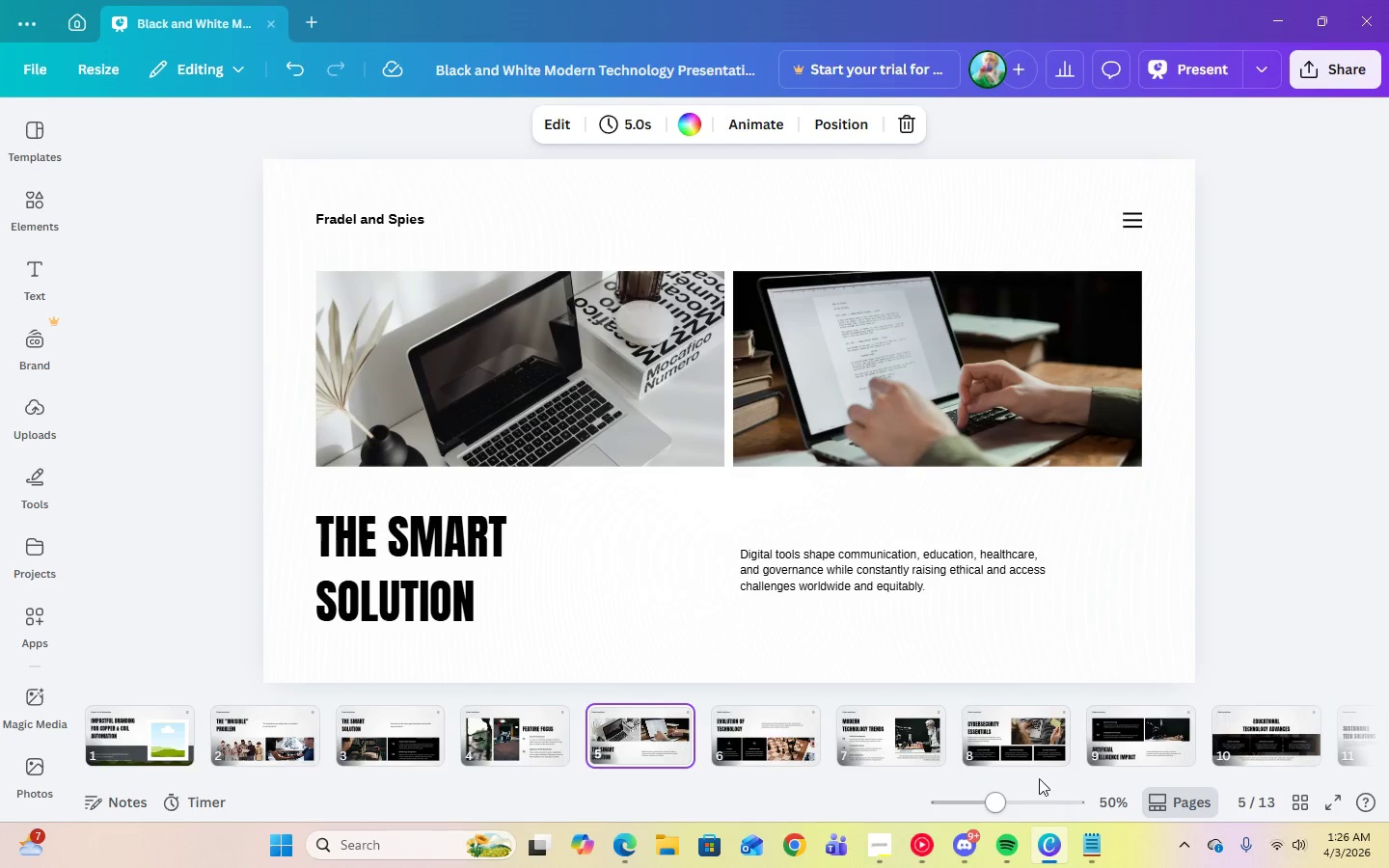 
left_click_drag(start_coordinate=[1034, 777], to_coordinate=[1341, 780])
 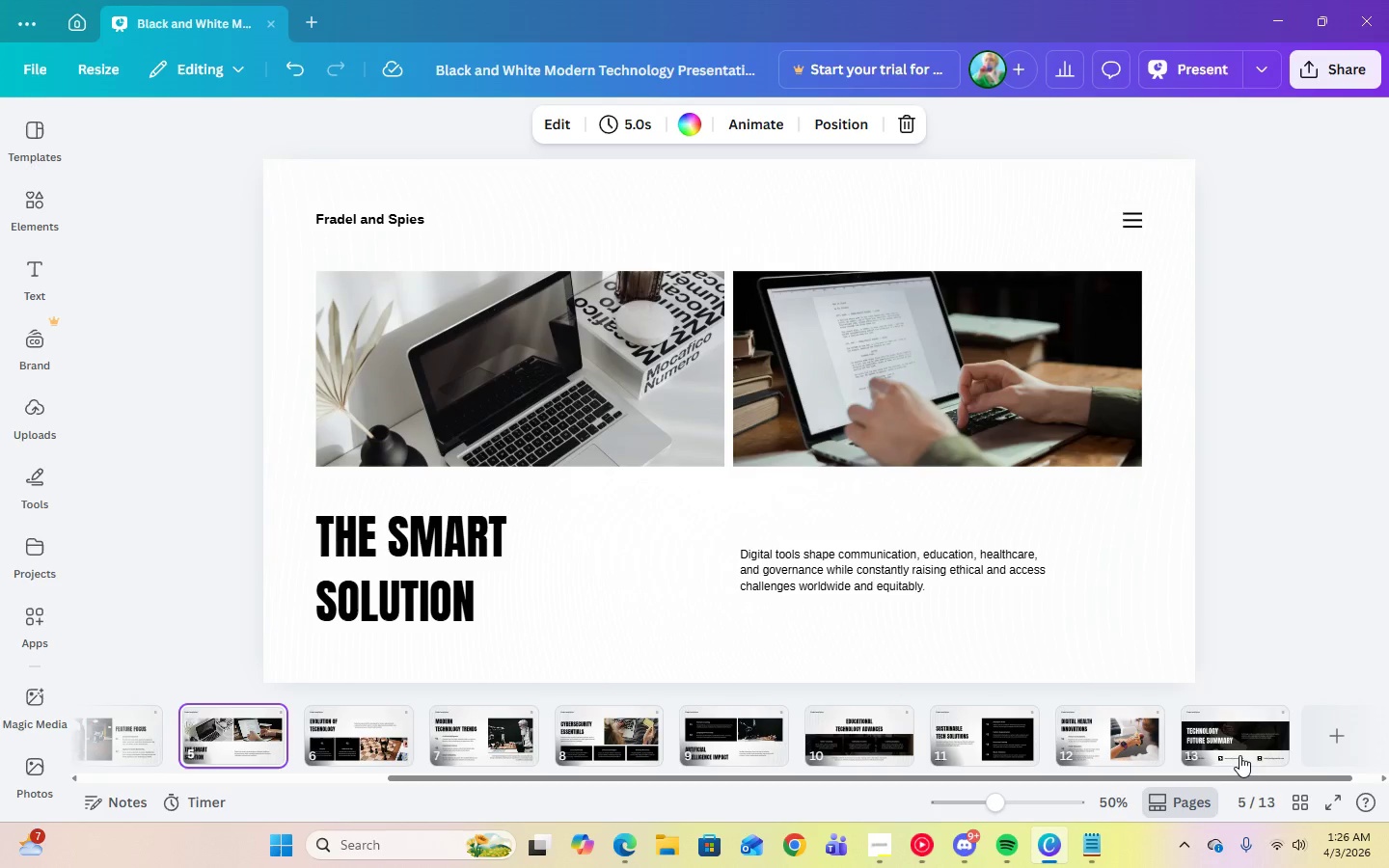 
left_click_drag(start_coordinate=[1239, 755], to_coordinate=[319, 726])
 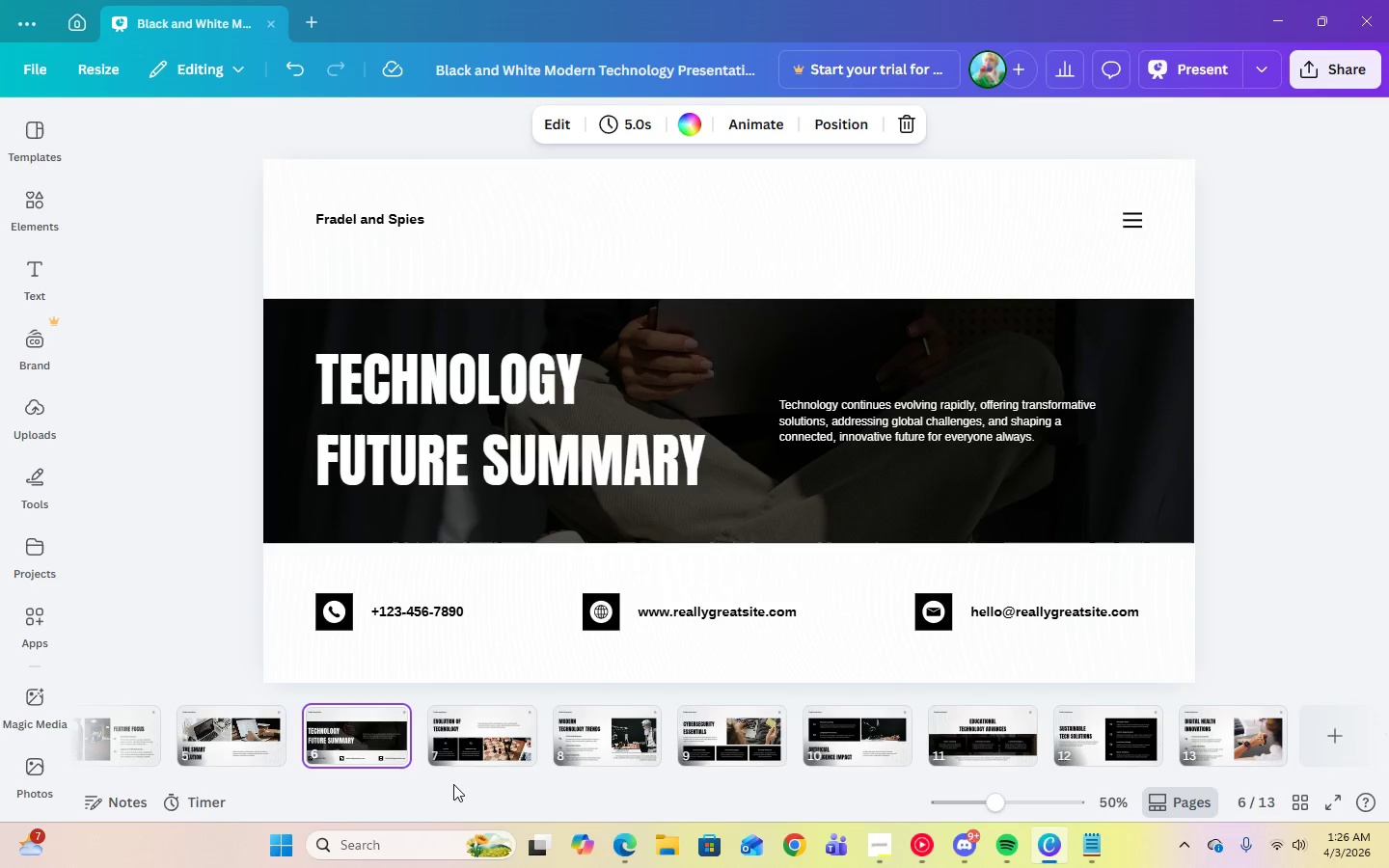 
left_click_drag(start_coordinate=[462, 775], to_coordinate=[135, 770])
 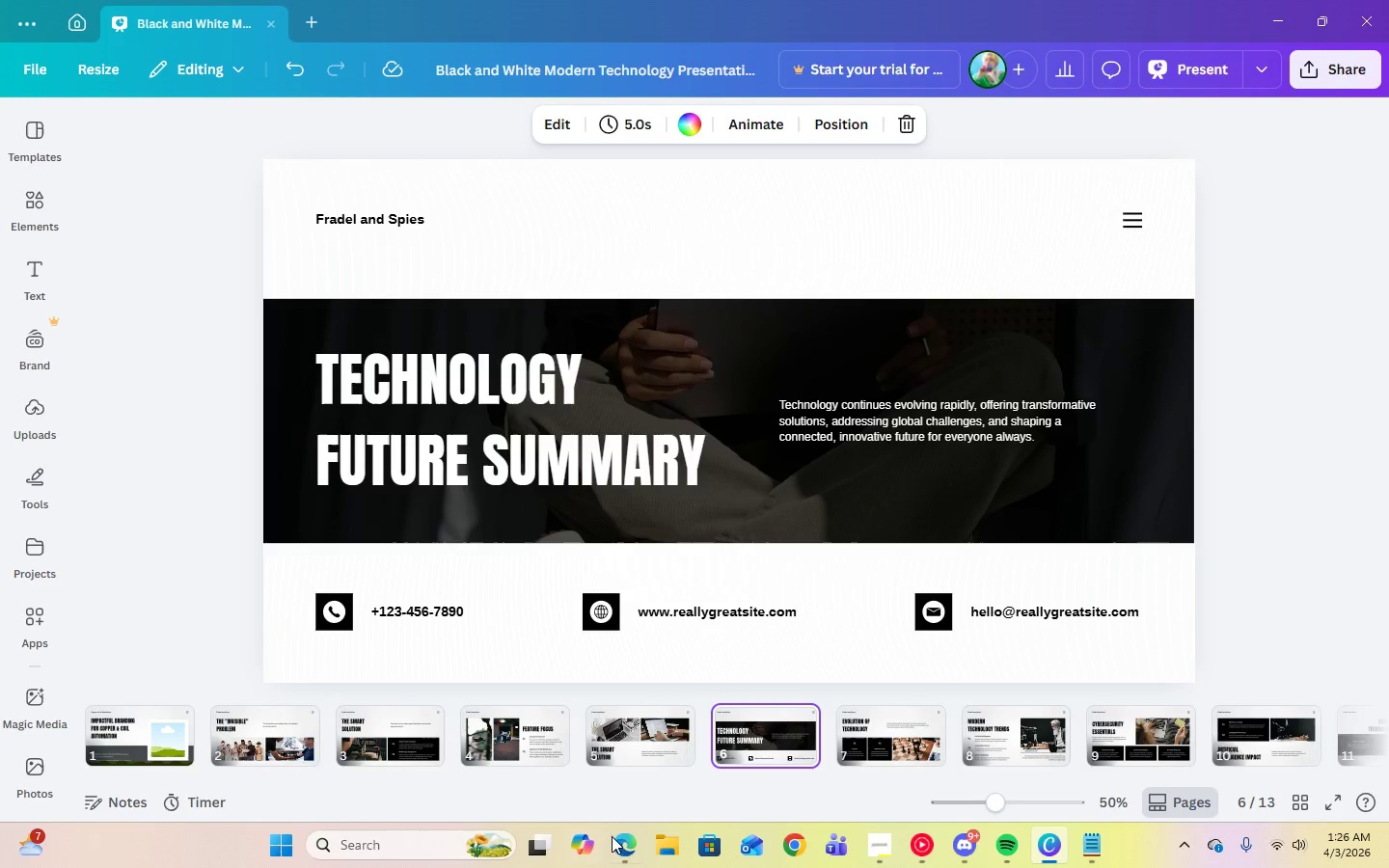 
left_click([629, 849])
 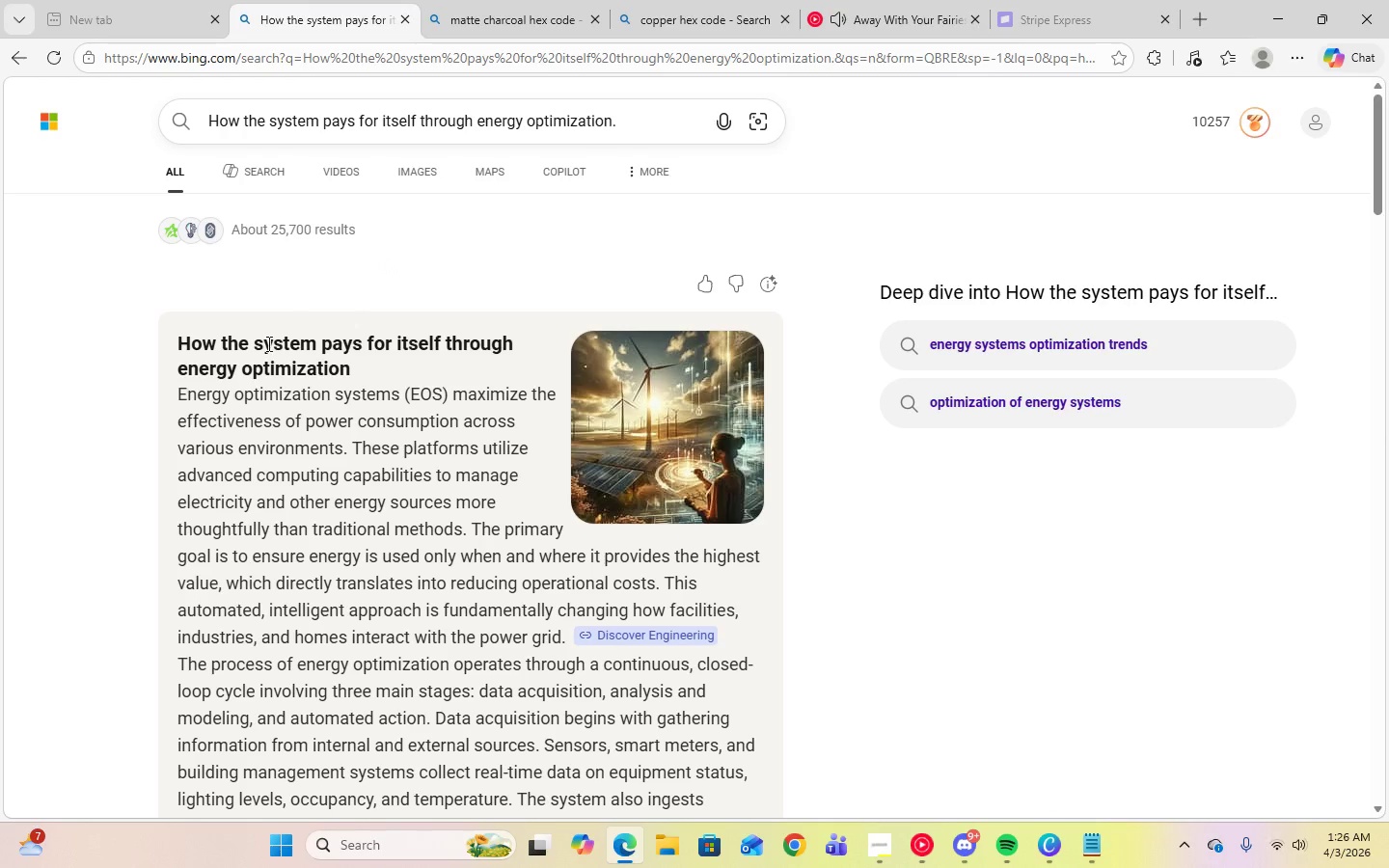 
mouse_move([223, 394])
 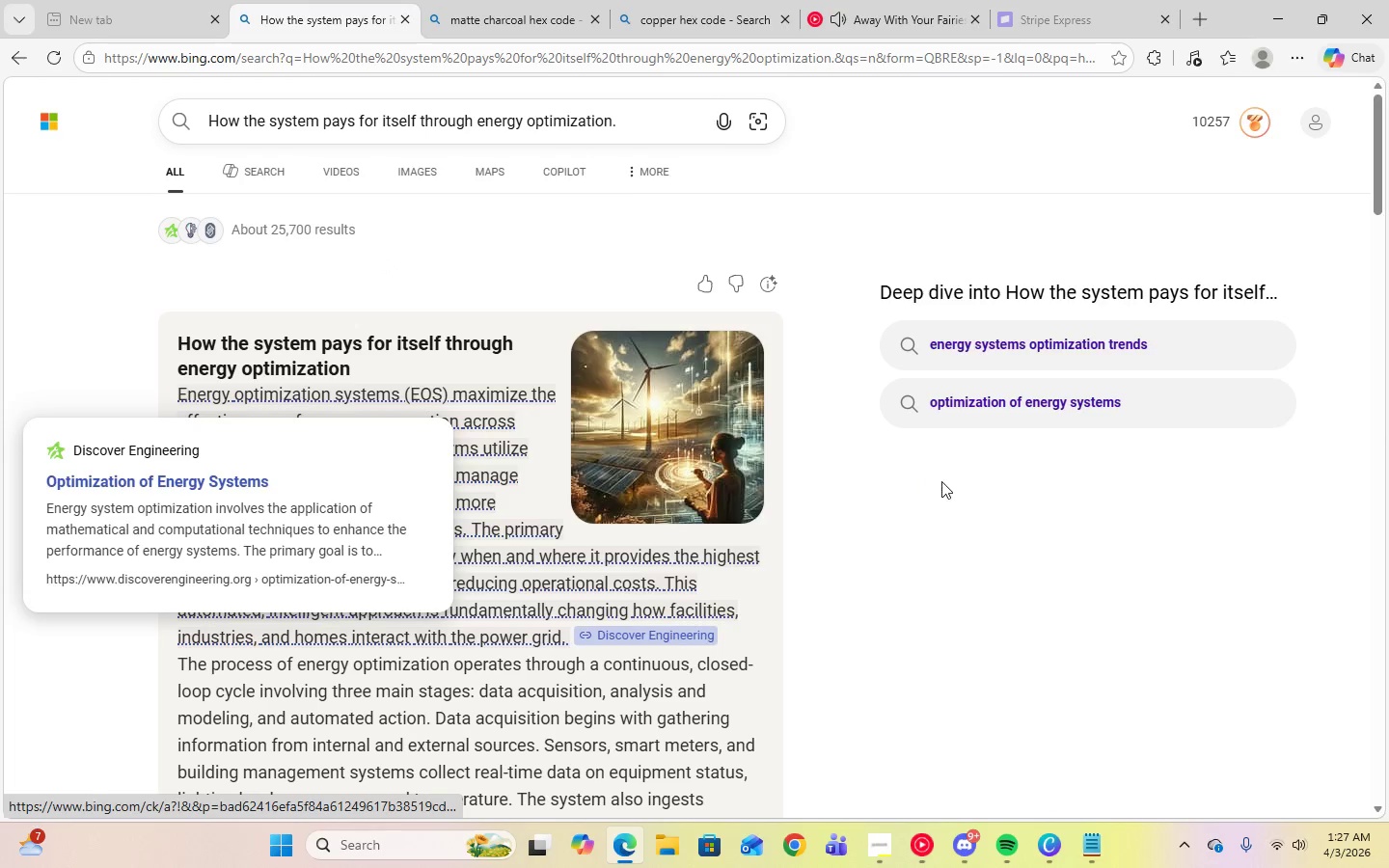 
scroll: coordinate [942, 482], scroll_direction: down, amount: 1.0
 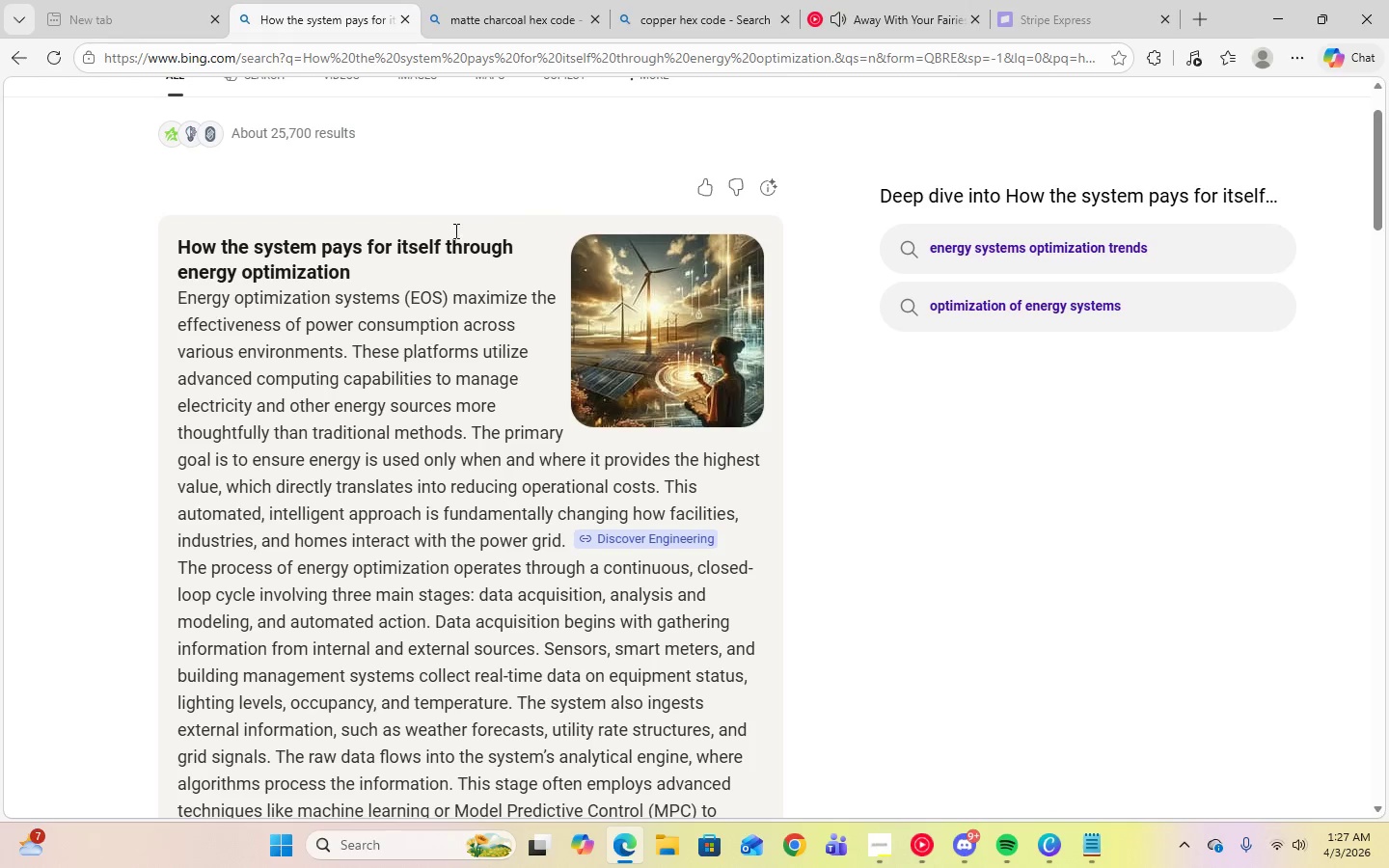 
left_click_drag(start_coordinate=[178, 243], to_coordinate=[469, 425])
 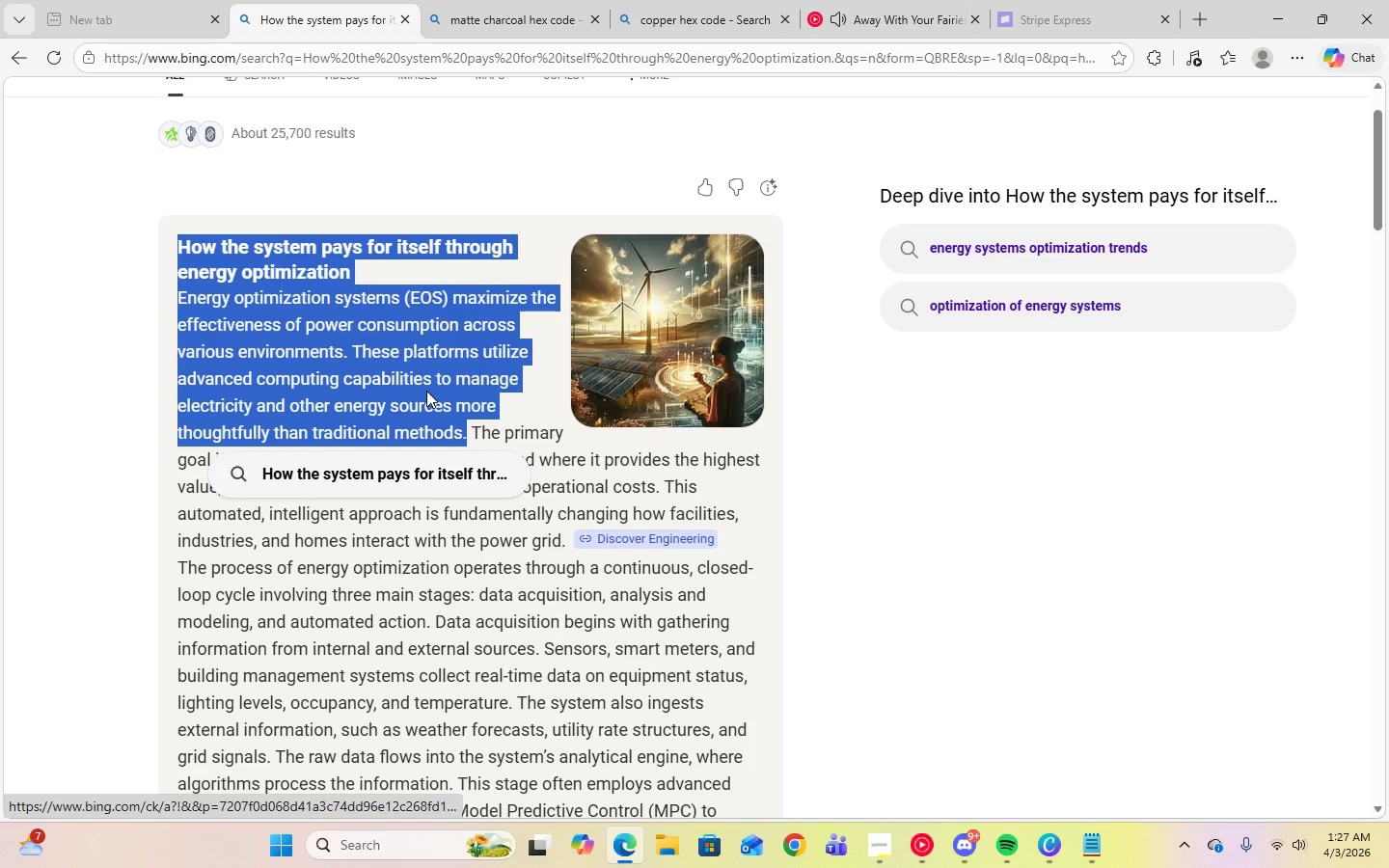 
right_click([426, 391])
 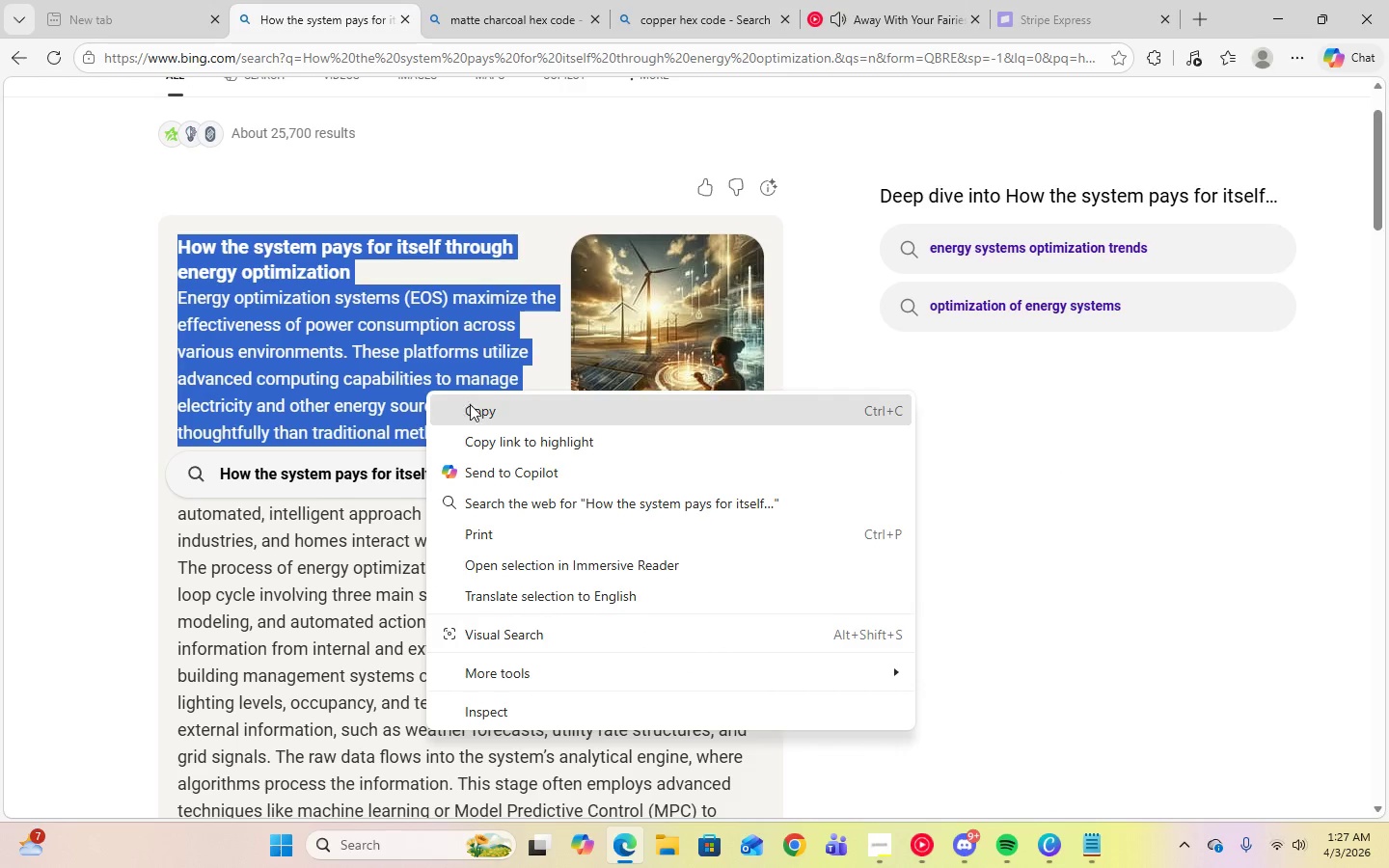 
left_click([474, 407])
 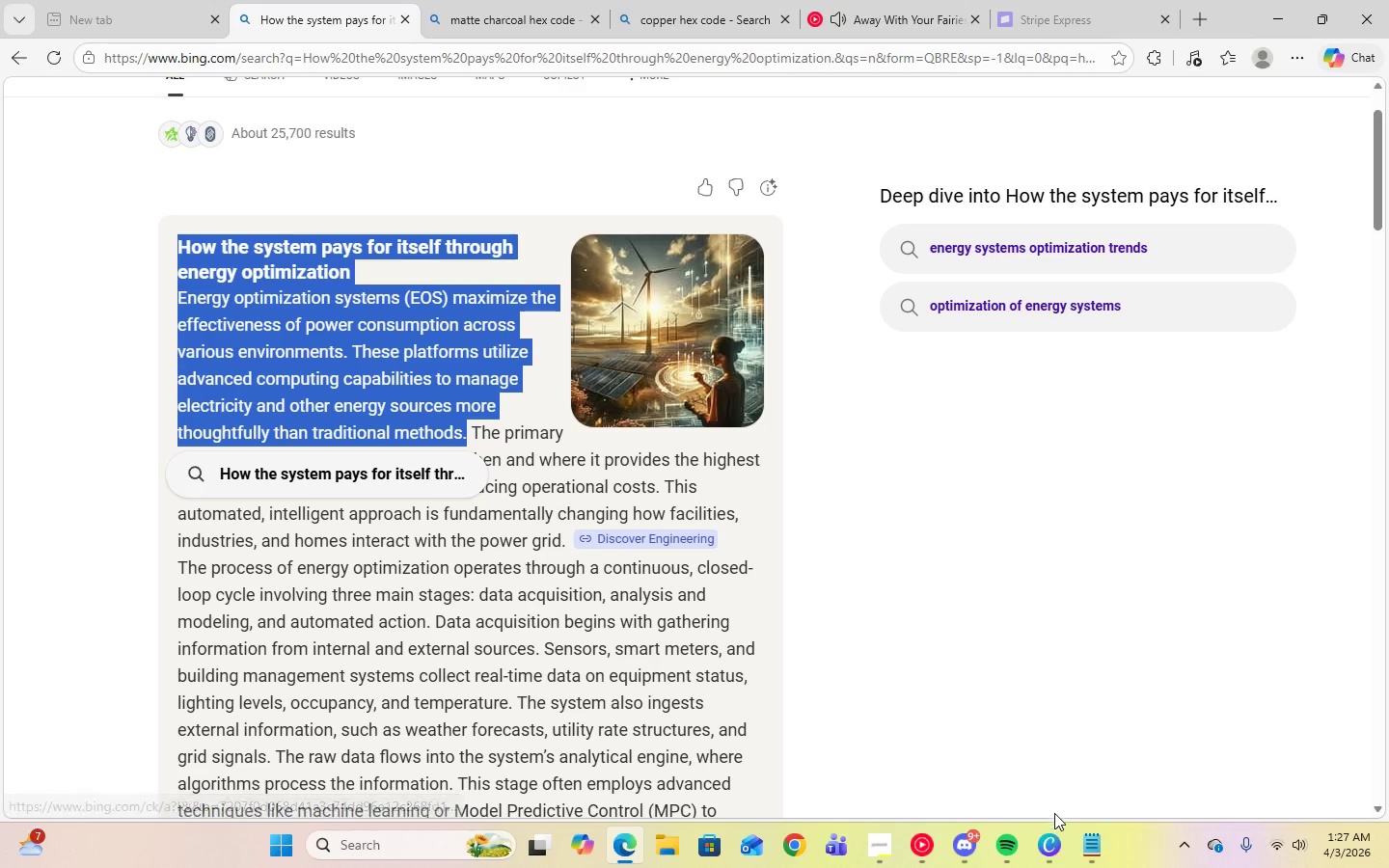 
left_click([1043, 833])
 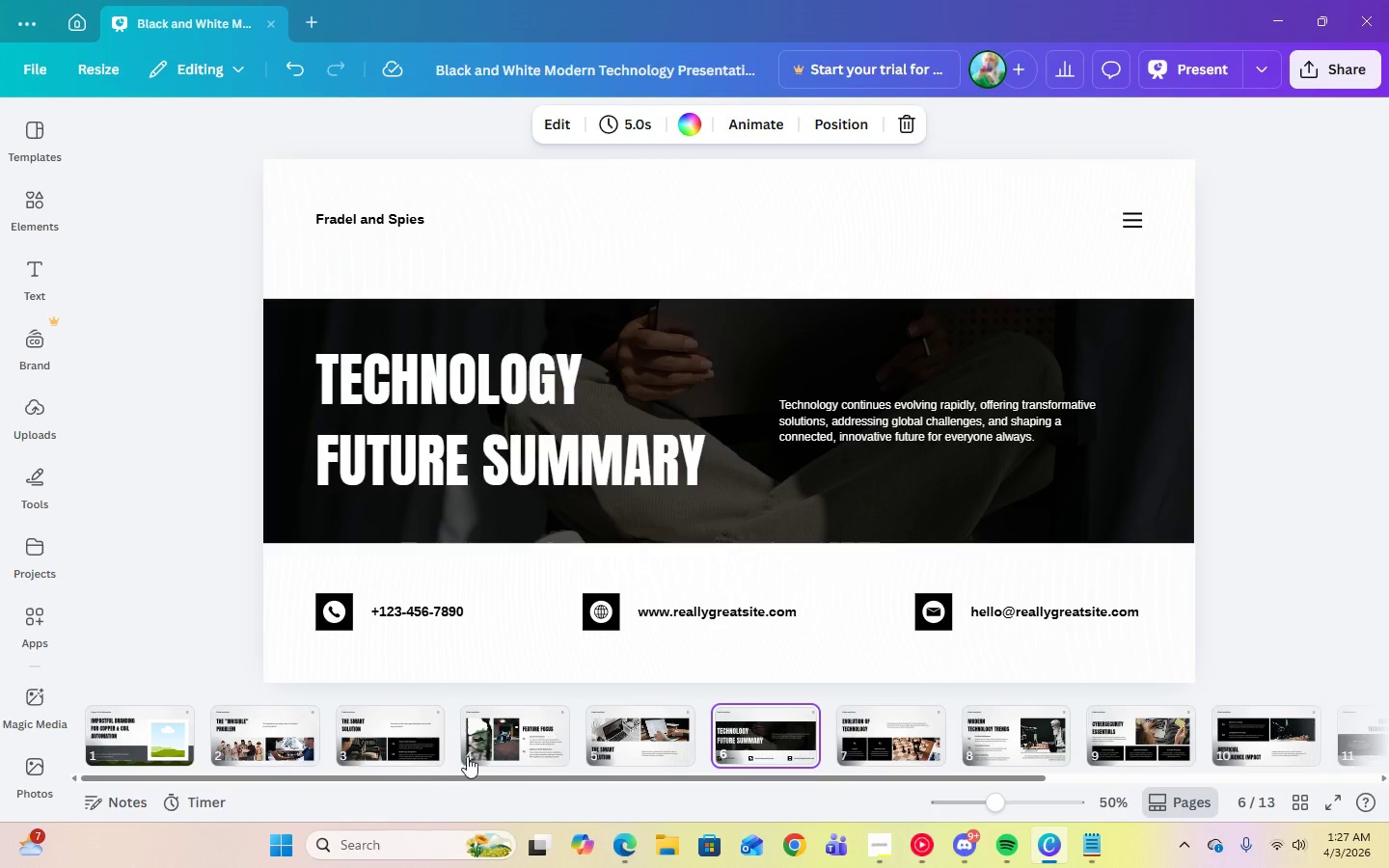 
left_click([510, 740])
 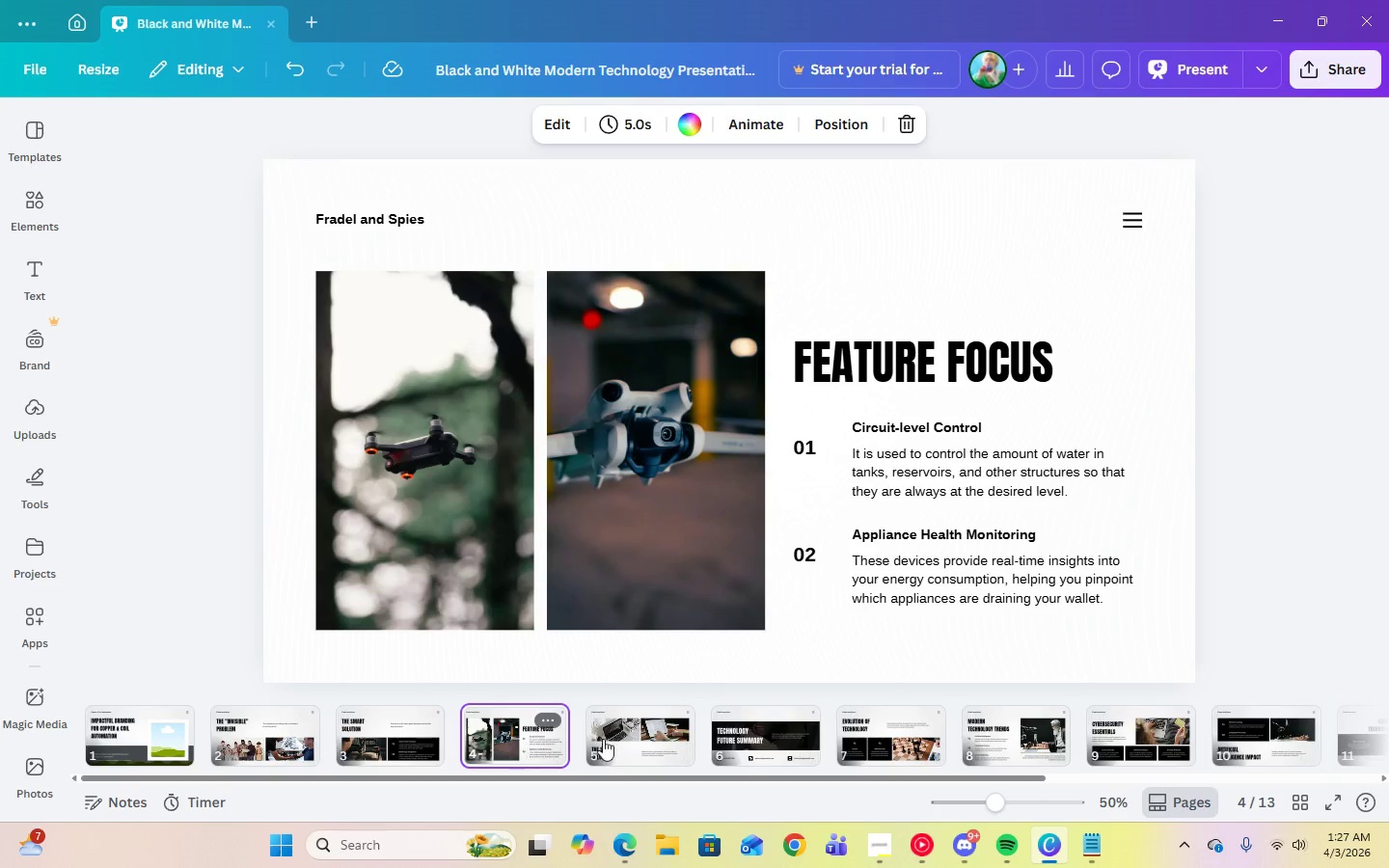 
left_click([648, 739])
 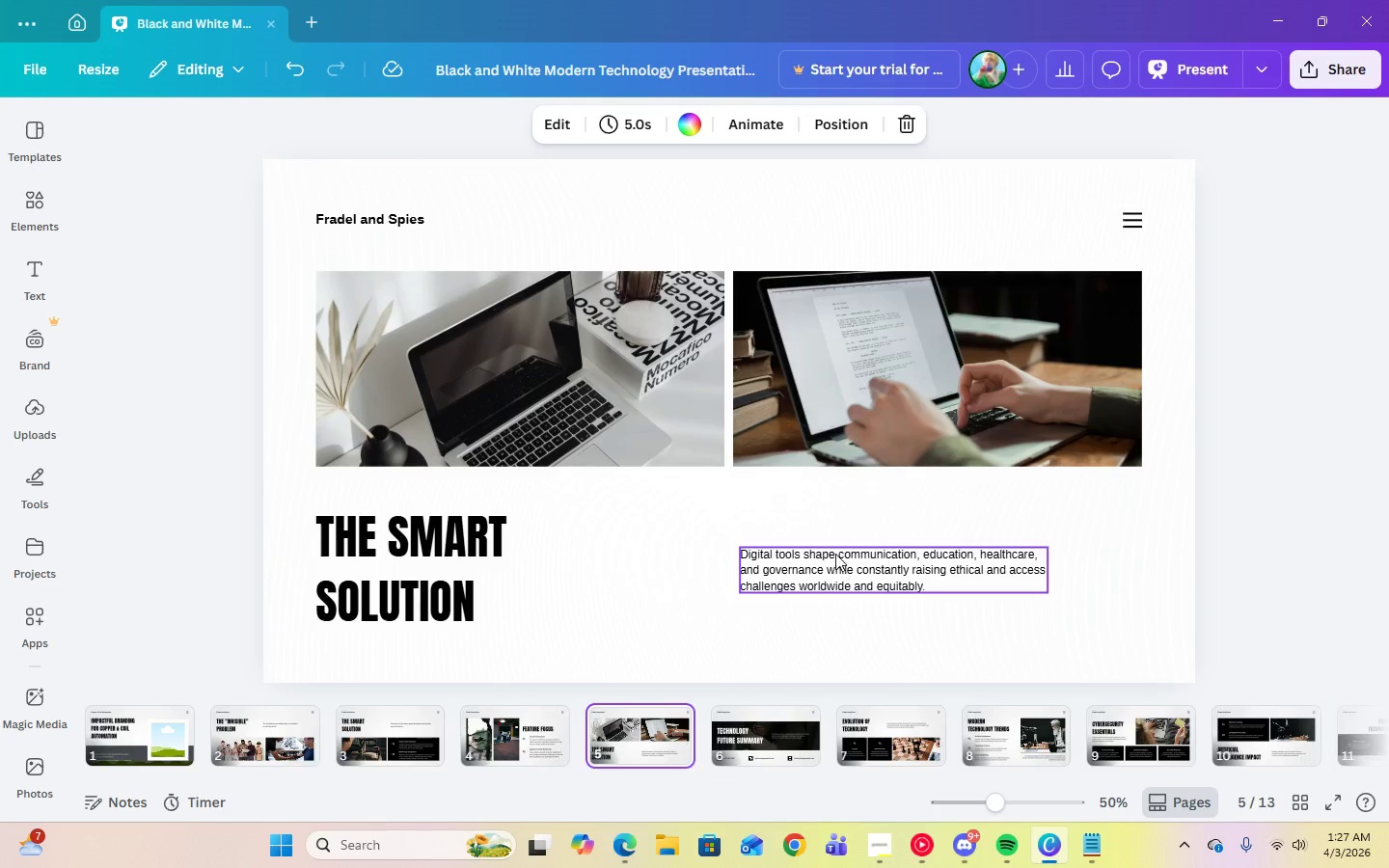 
double_click([835, 554])
 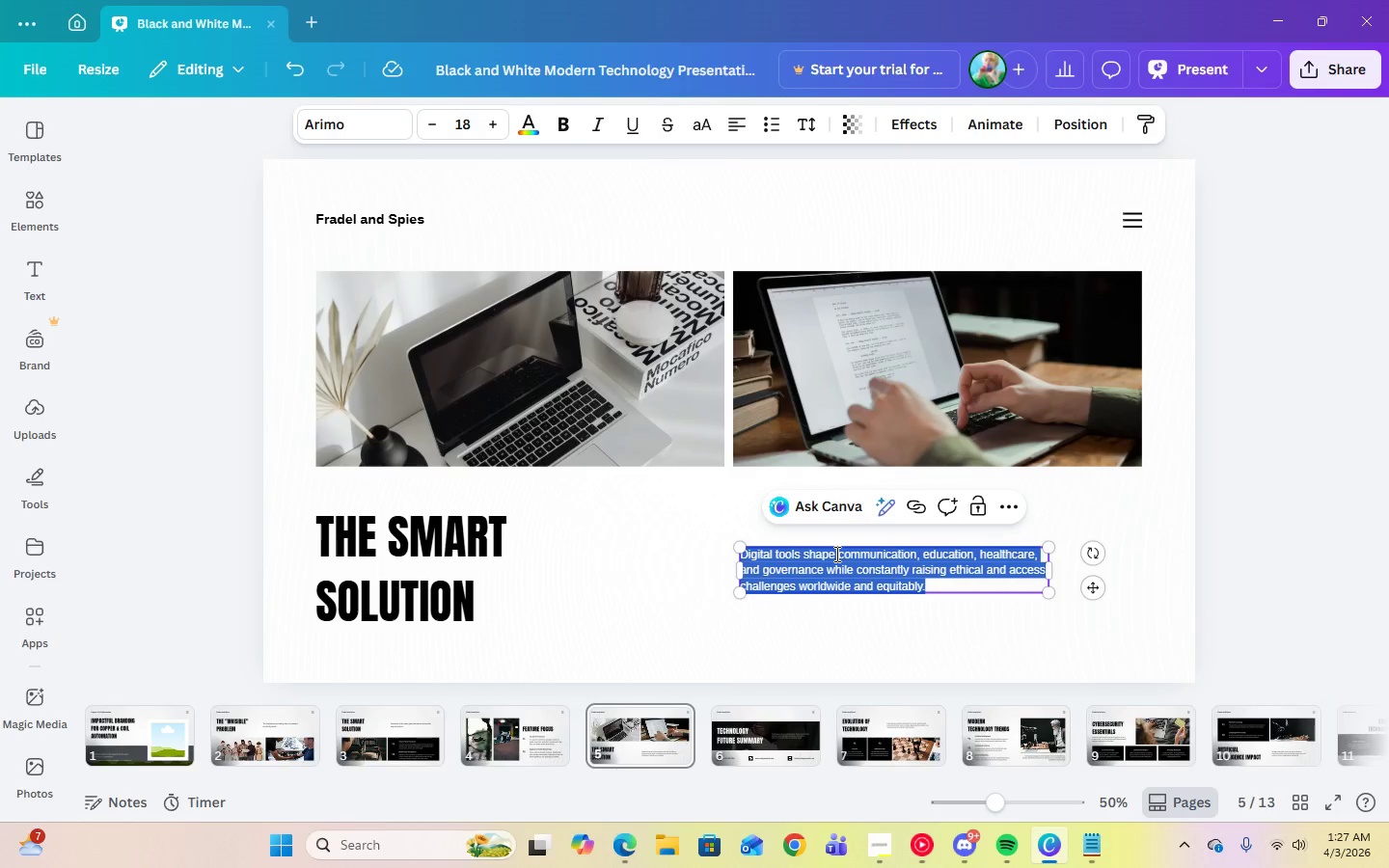 
right_click([835, 554])
 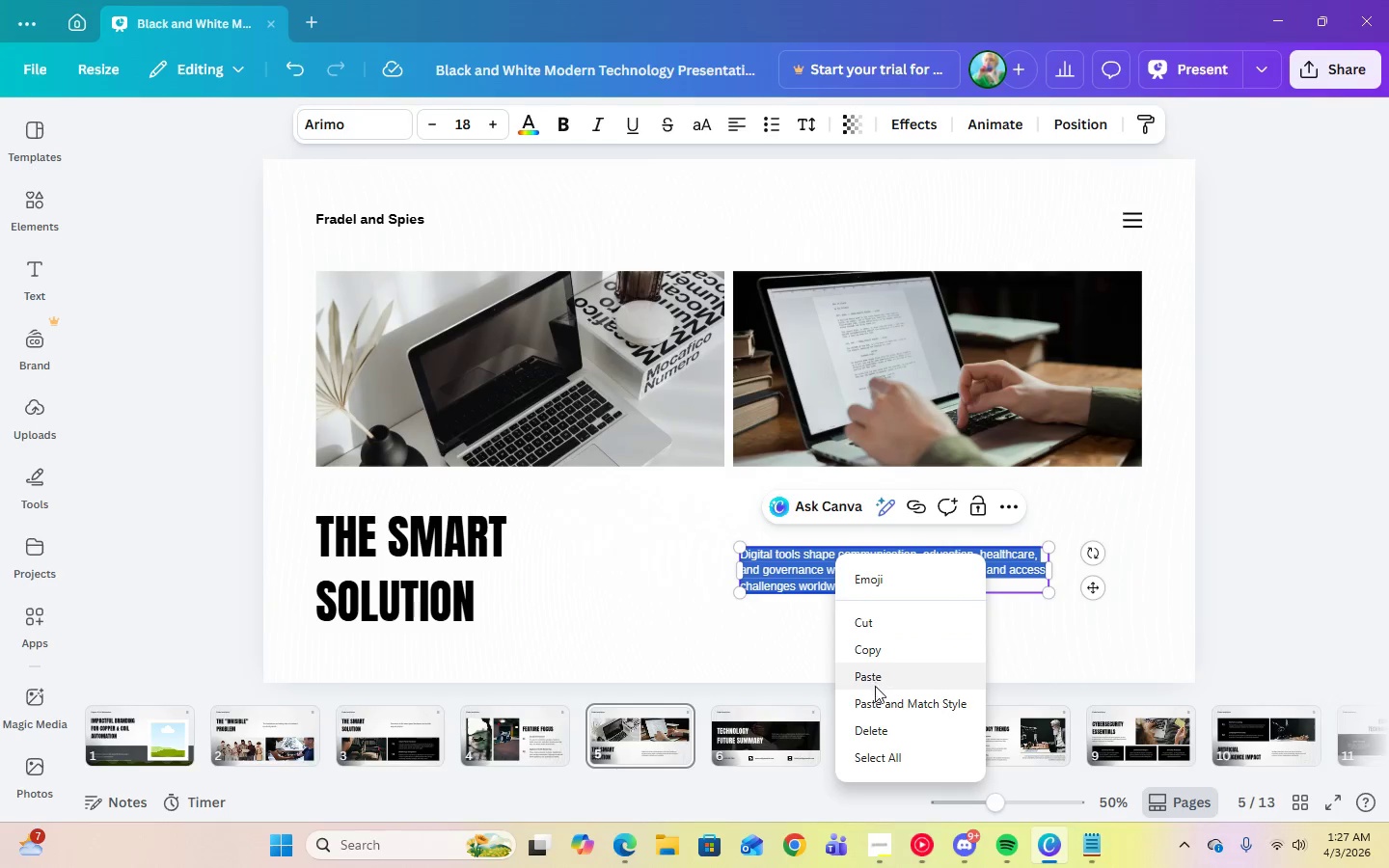 
left_click([870, 678])
 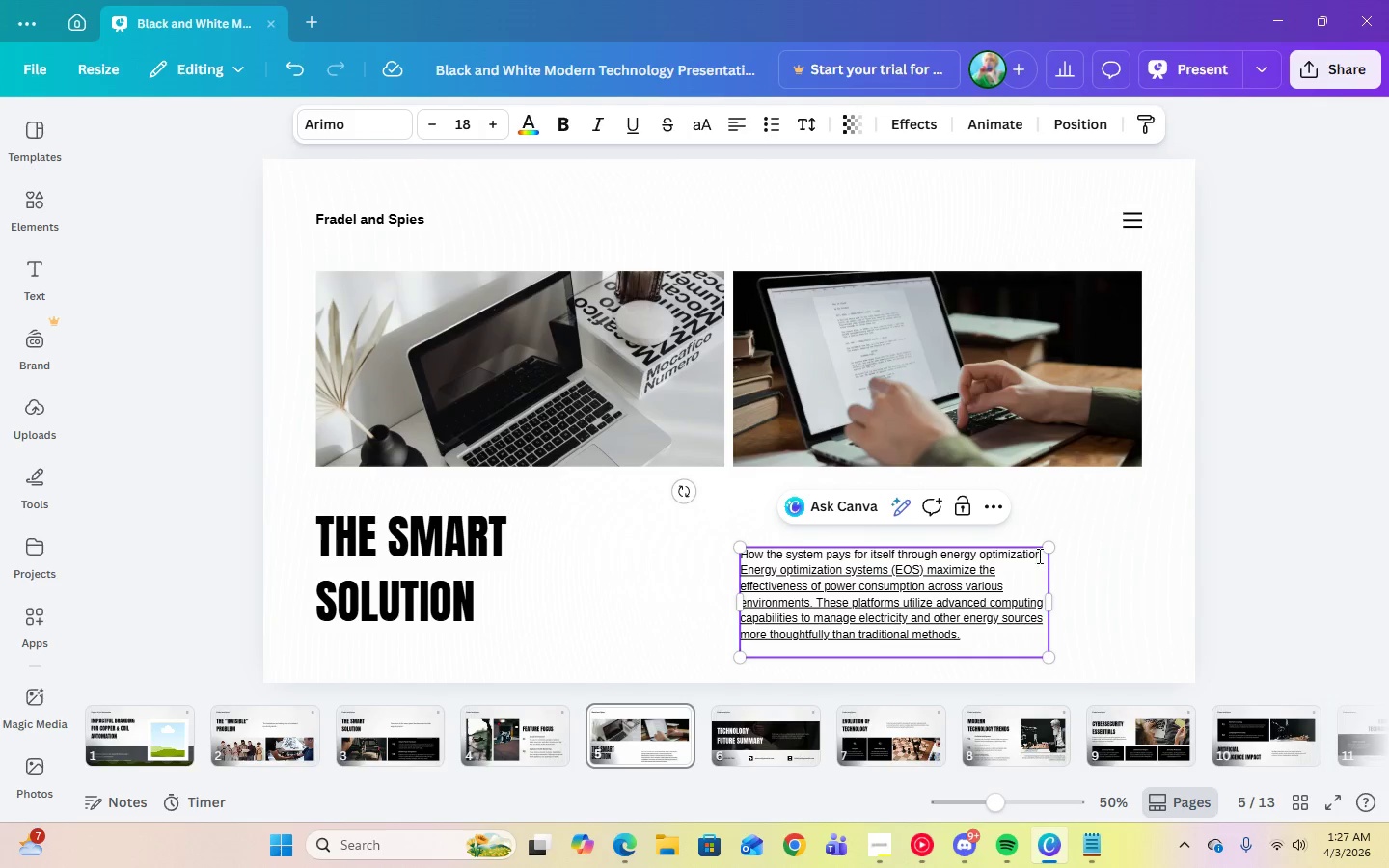 
left_click_drag(start_coordinate=[1041, 556], to_coordinate=[731, 561])
 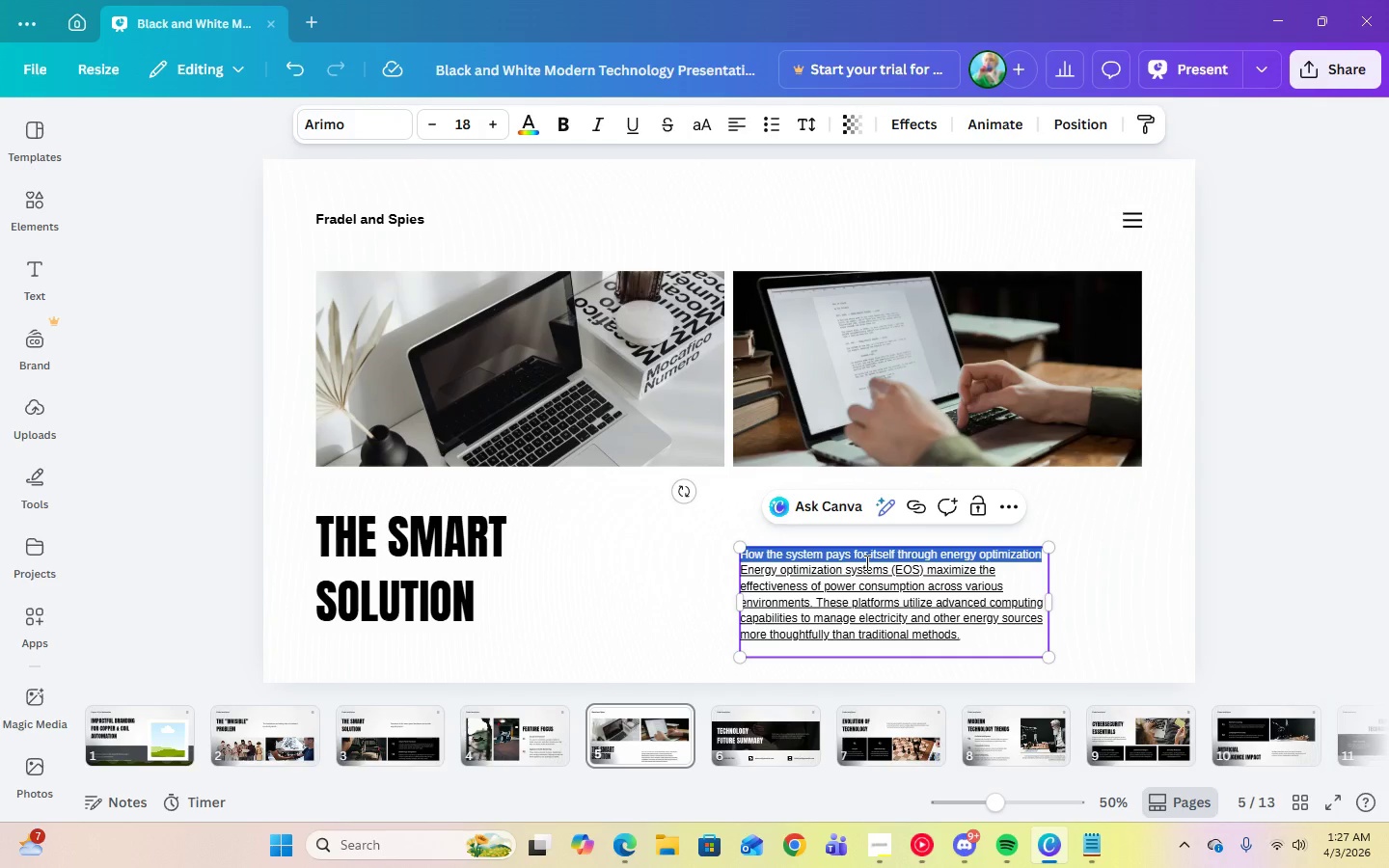 
key(Backspace)
 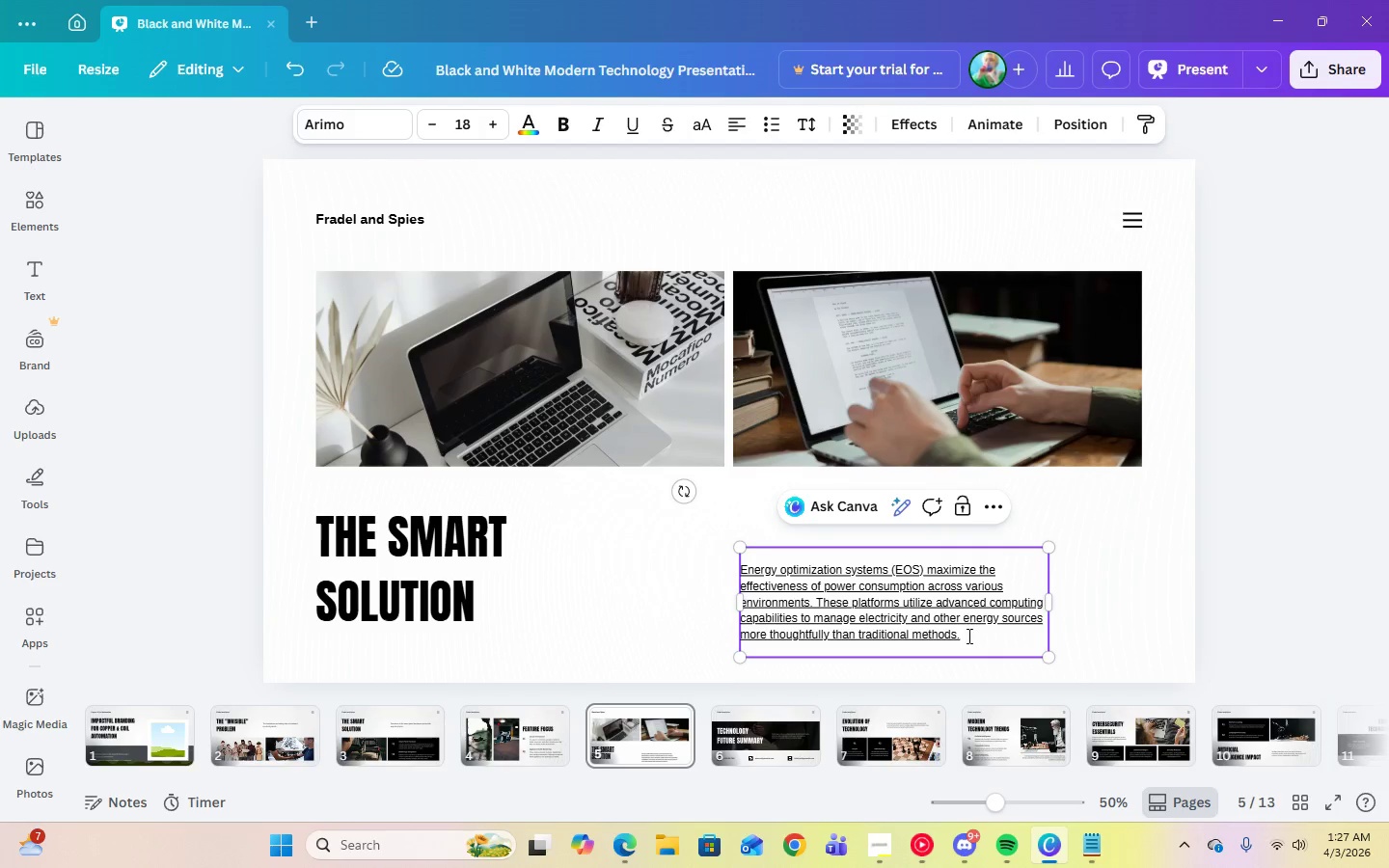 
left_click_drag(start_coordinate=[967, 636], to_coordinate=[735, 563])
 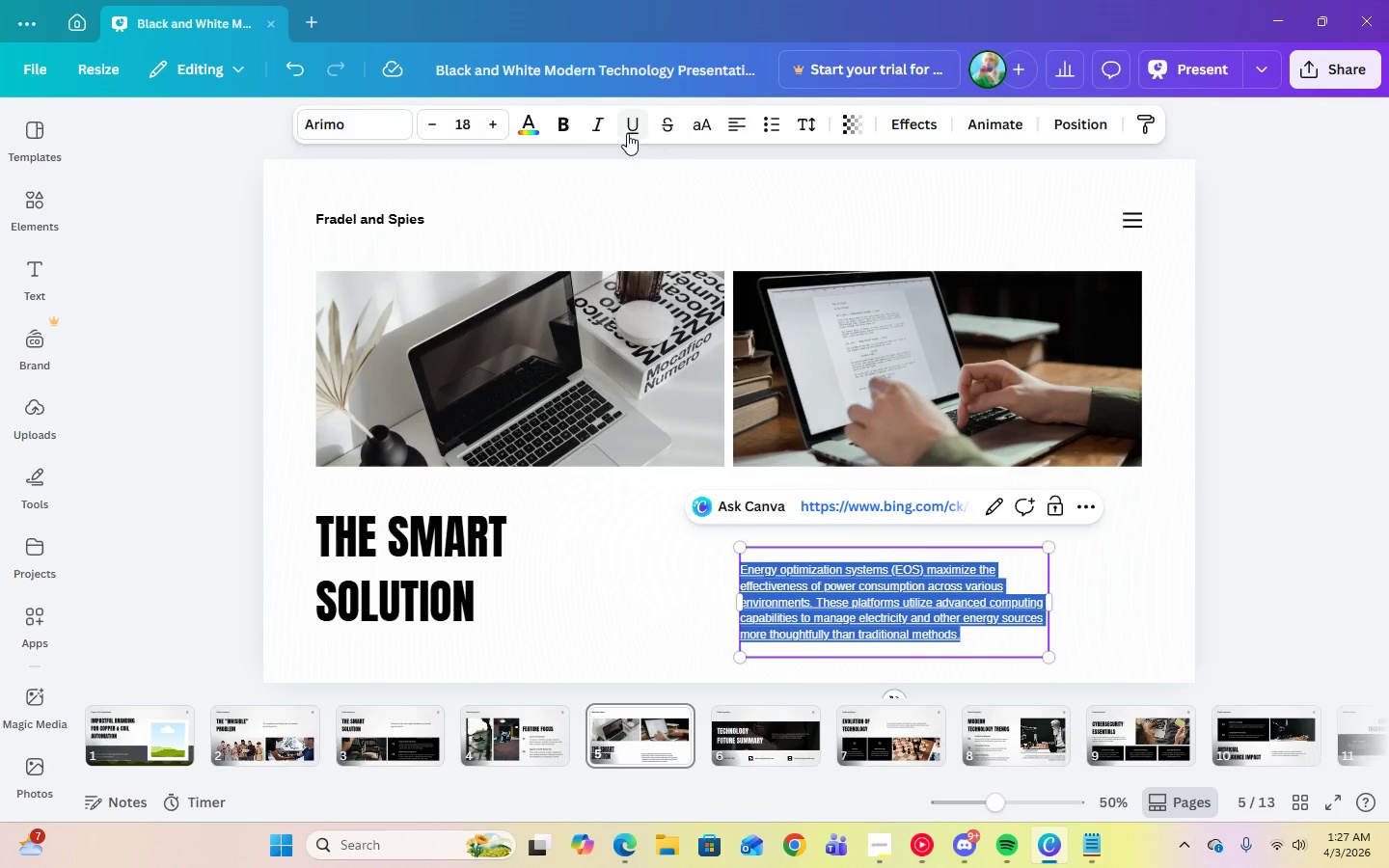 
double_click([627, 133])
 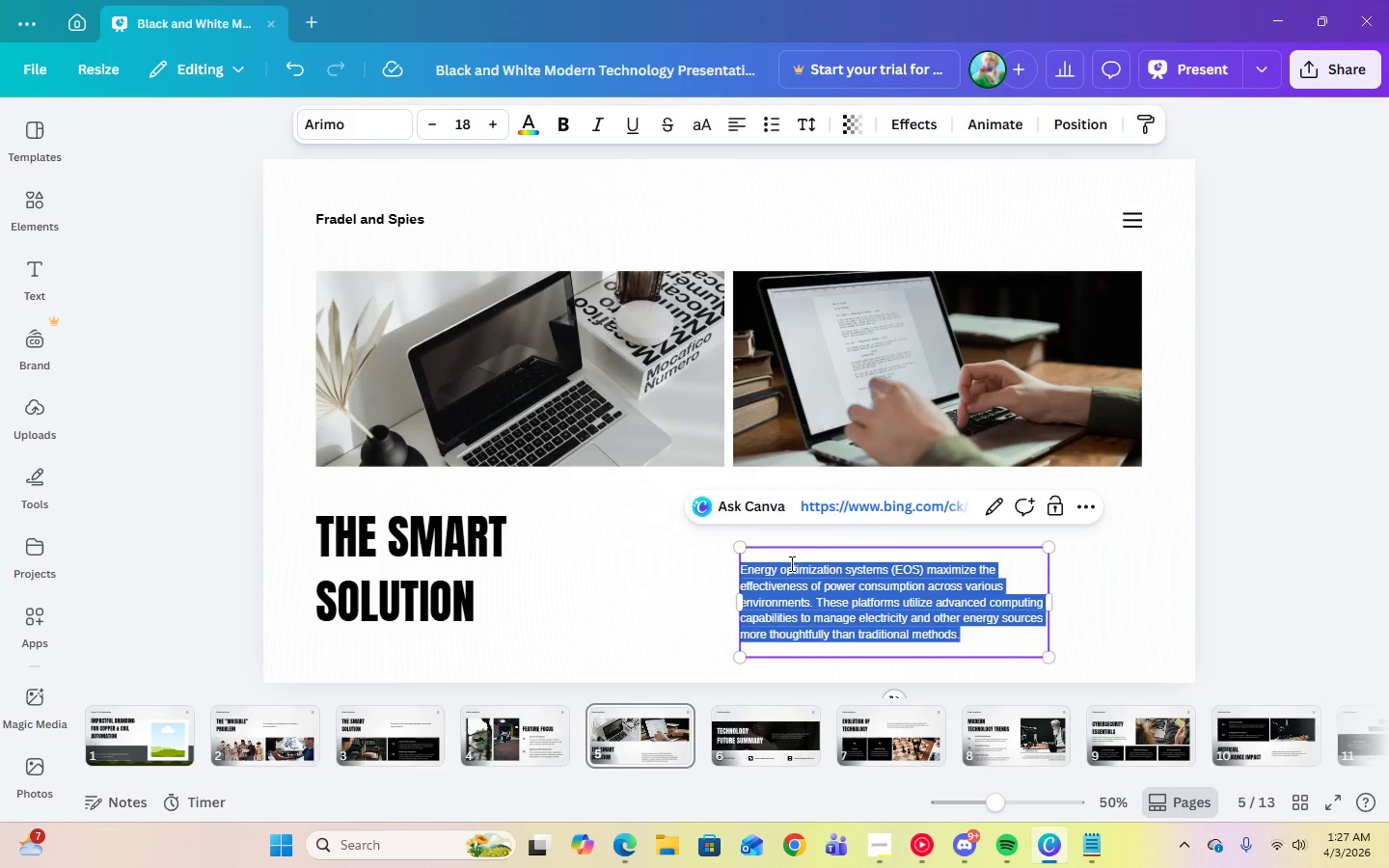 
left_click([782, 554])
 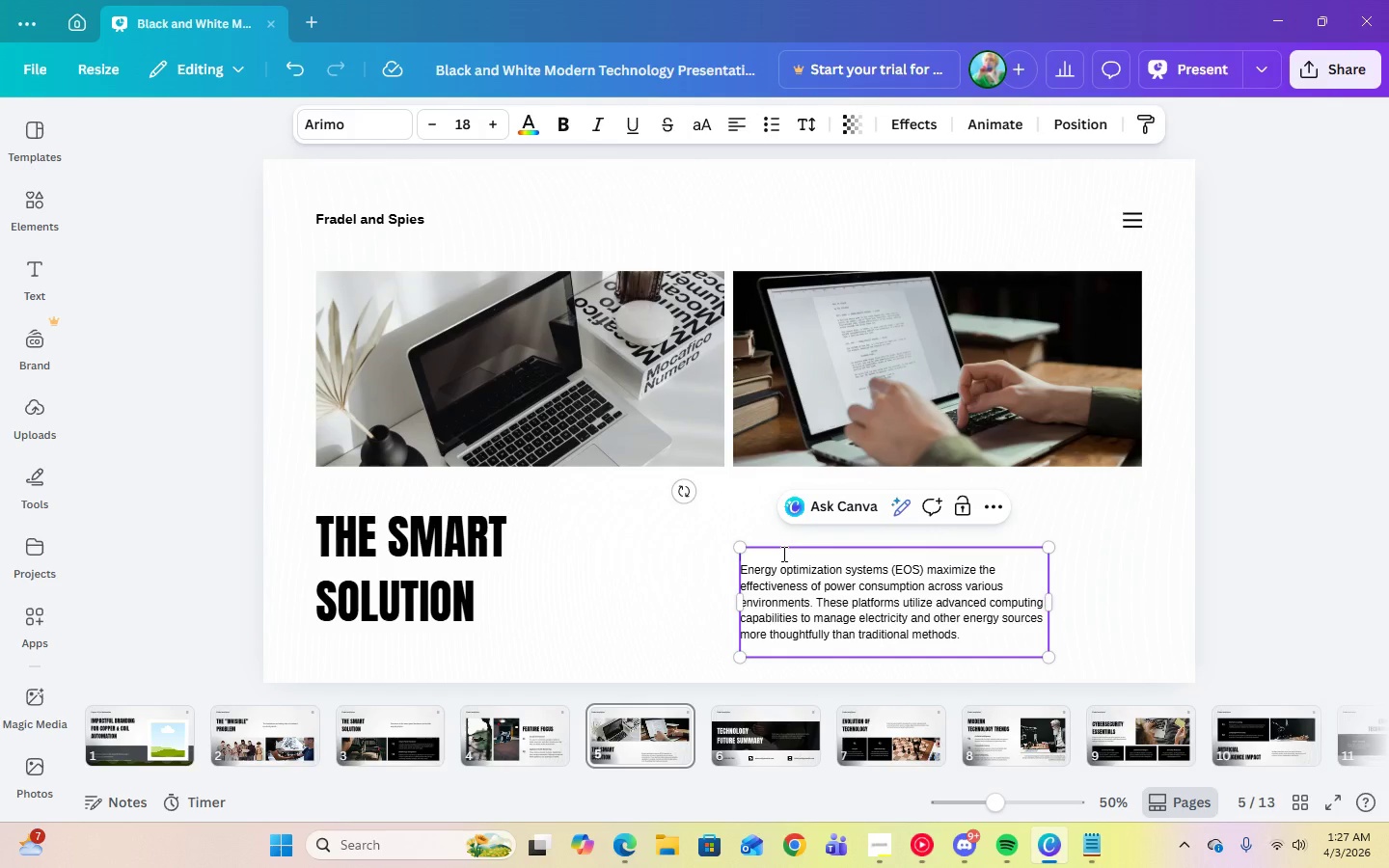 
key(Backspace)
 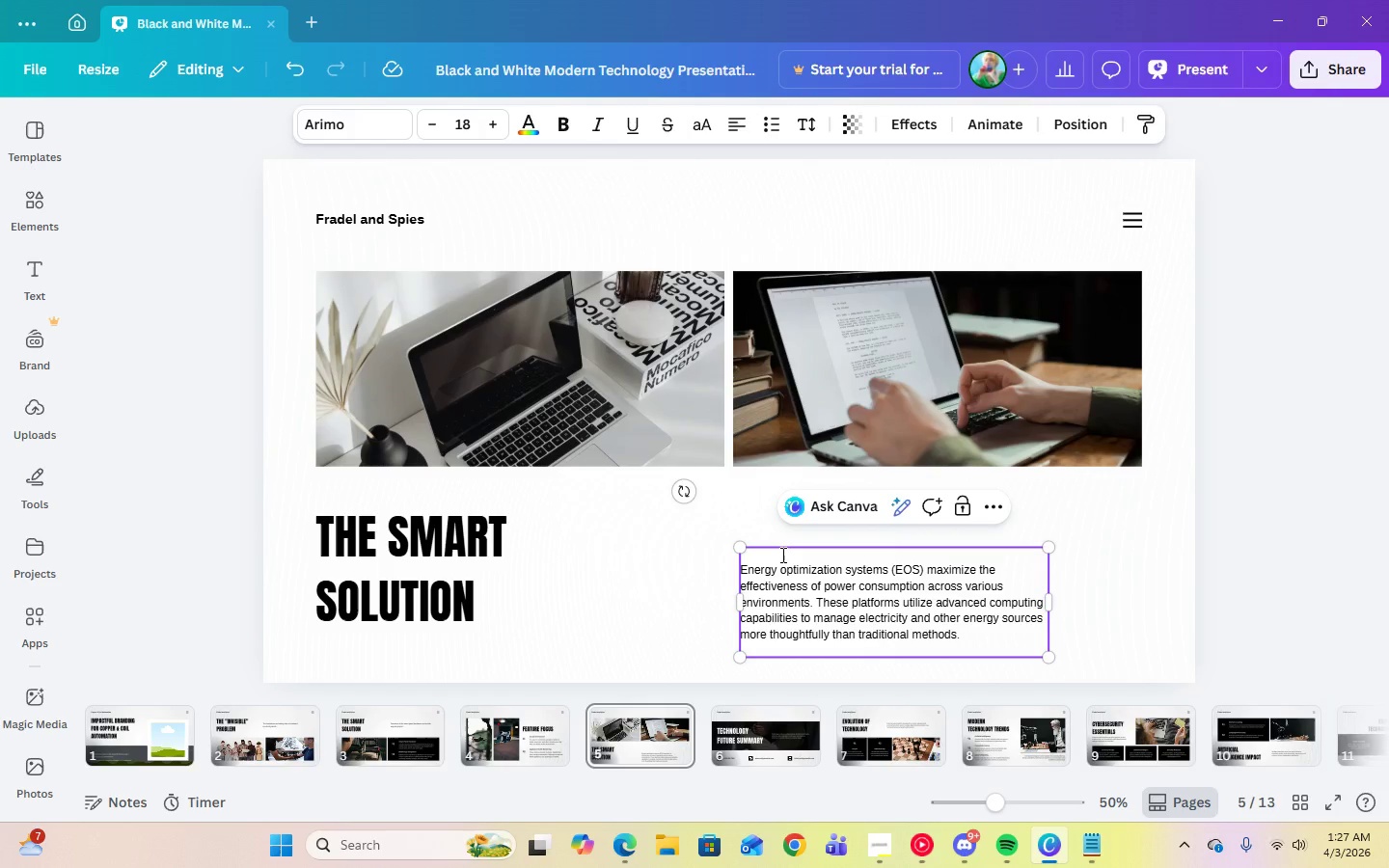 
left_click([781, 555])
 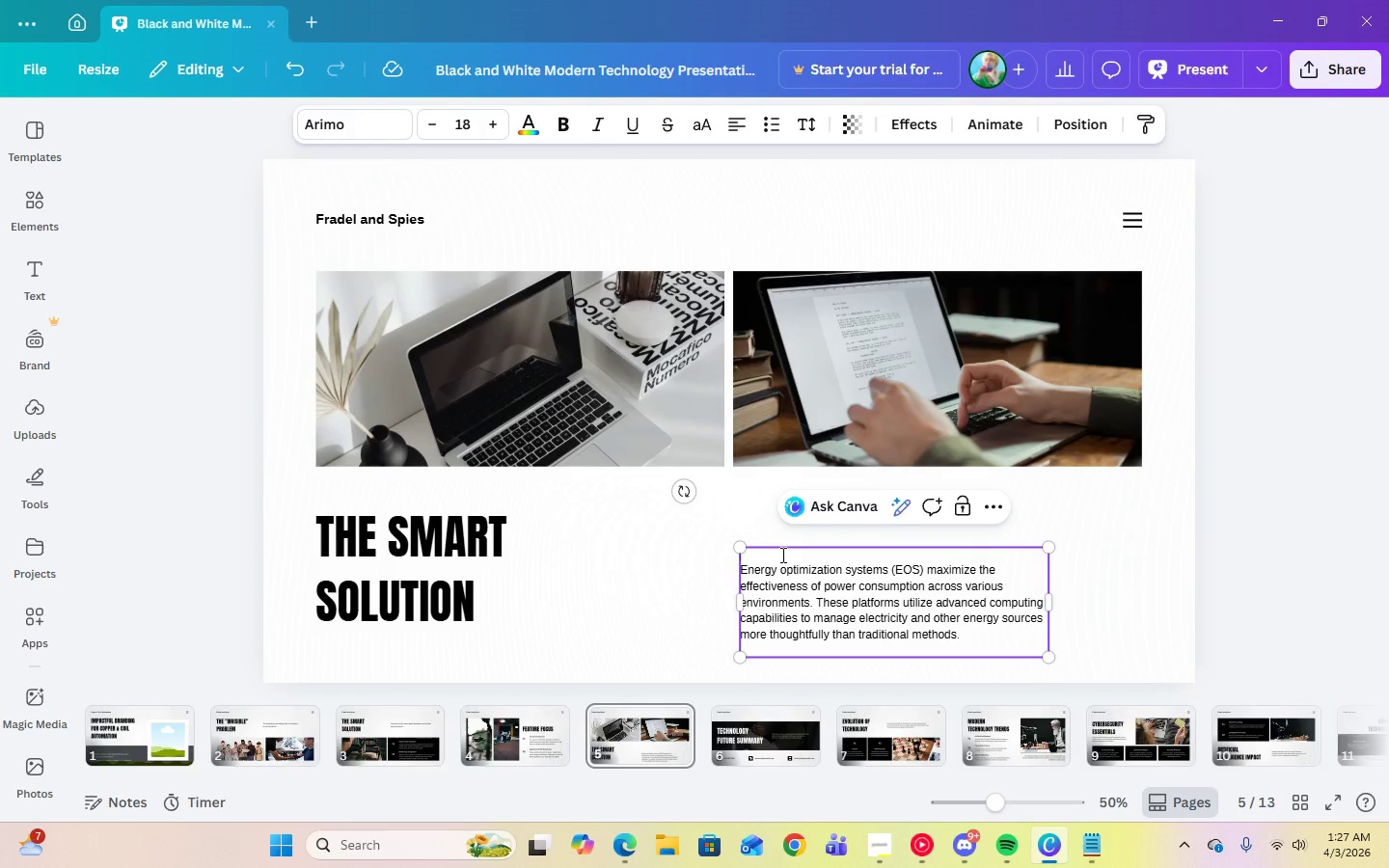 
key(Backspace)
 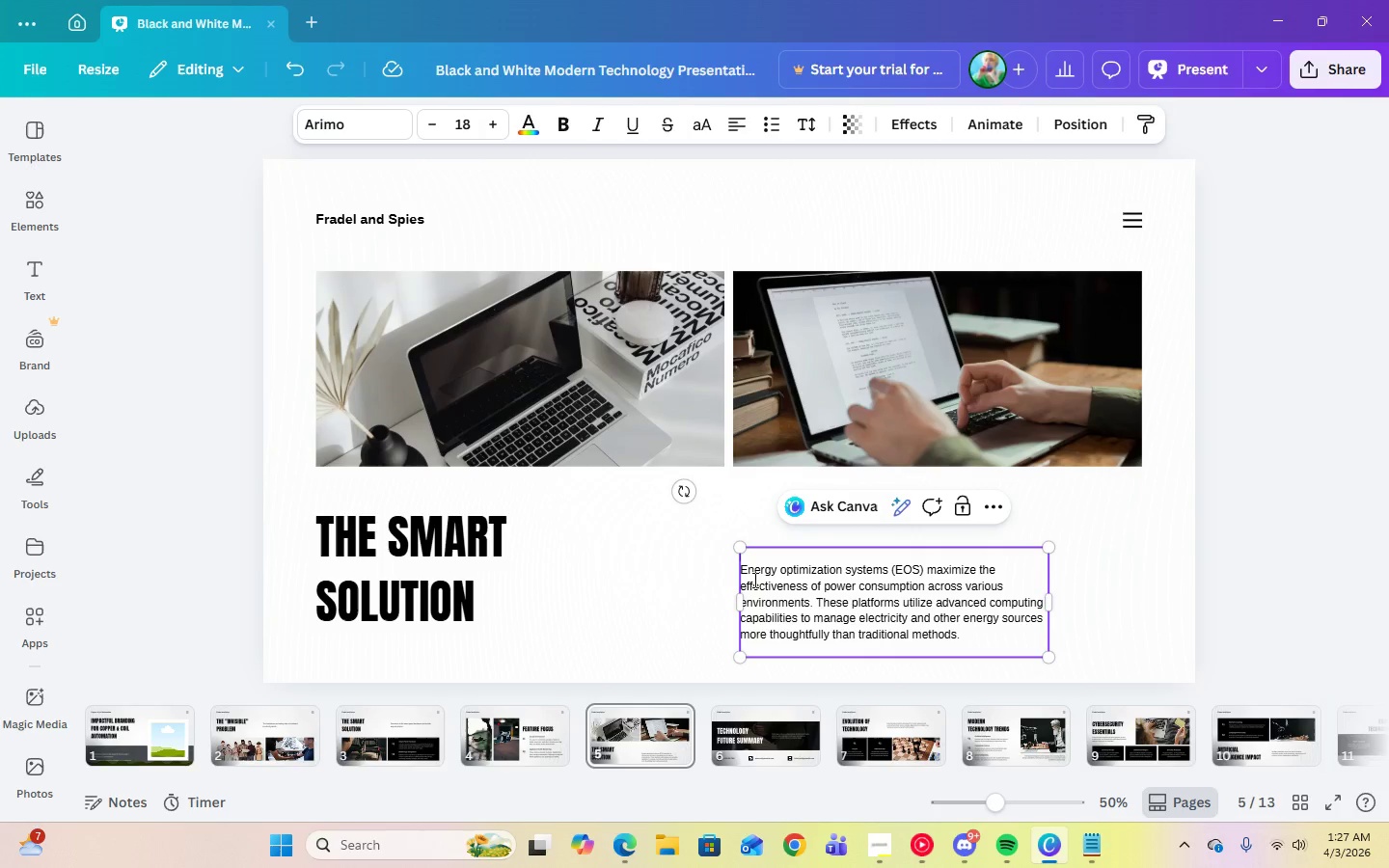 
left_click([749, 579])
 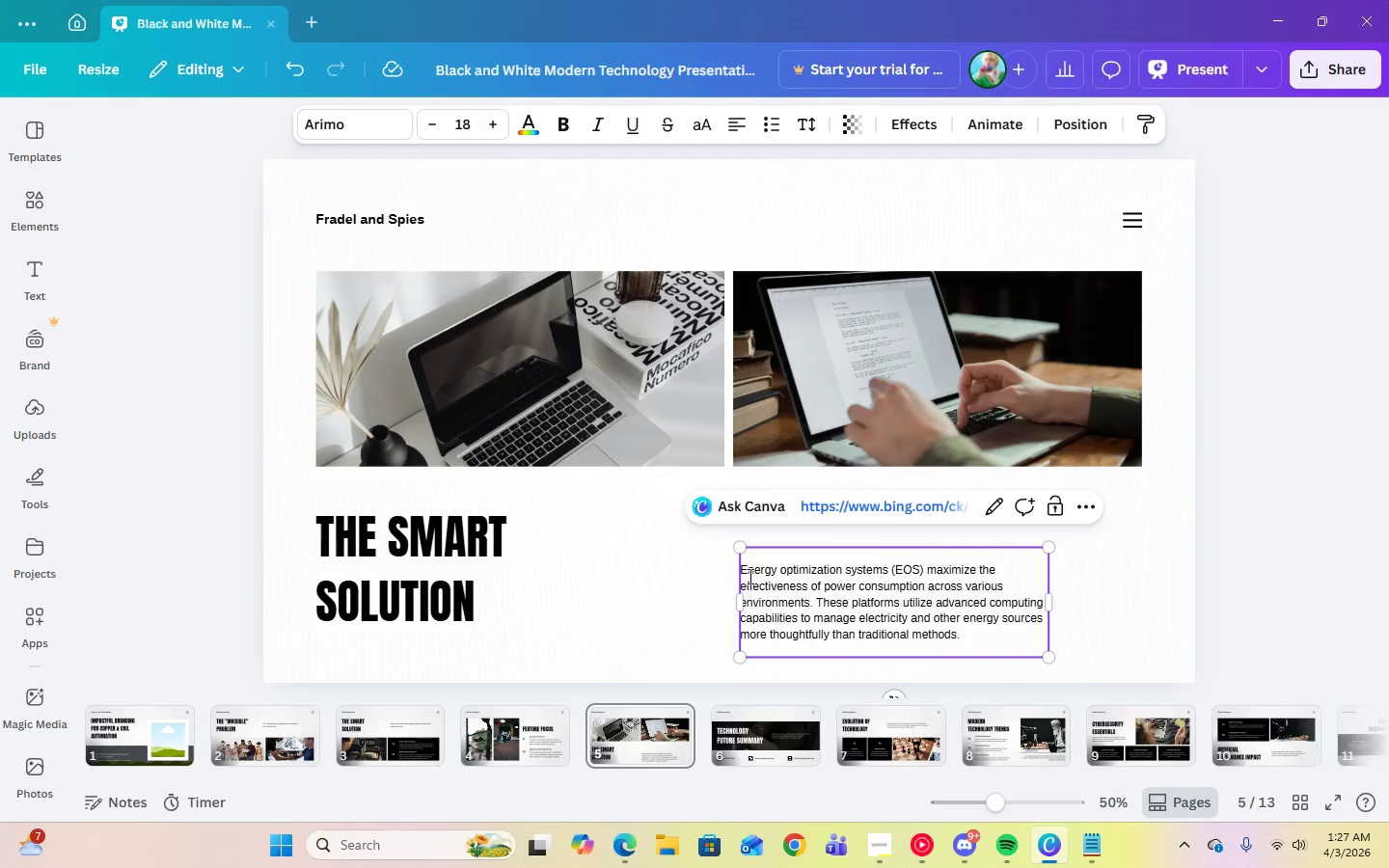 
left_click([747, 571])
 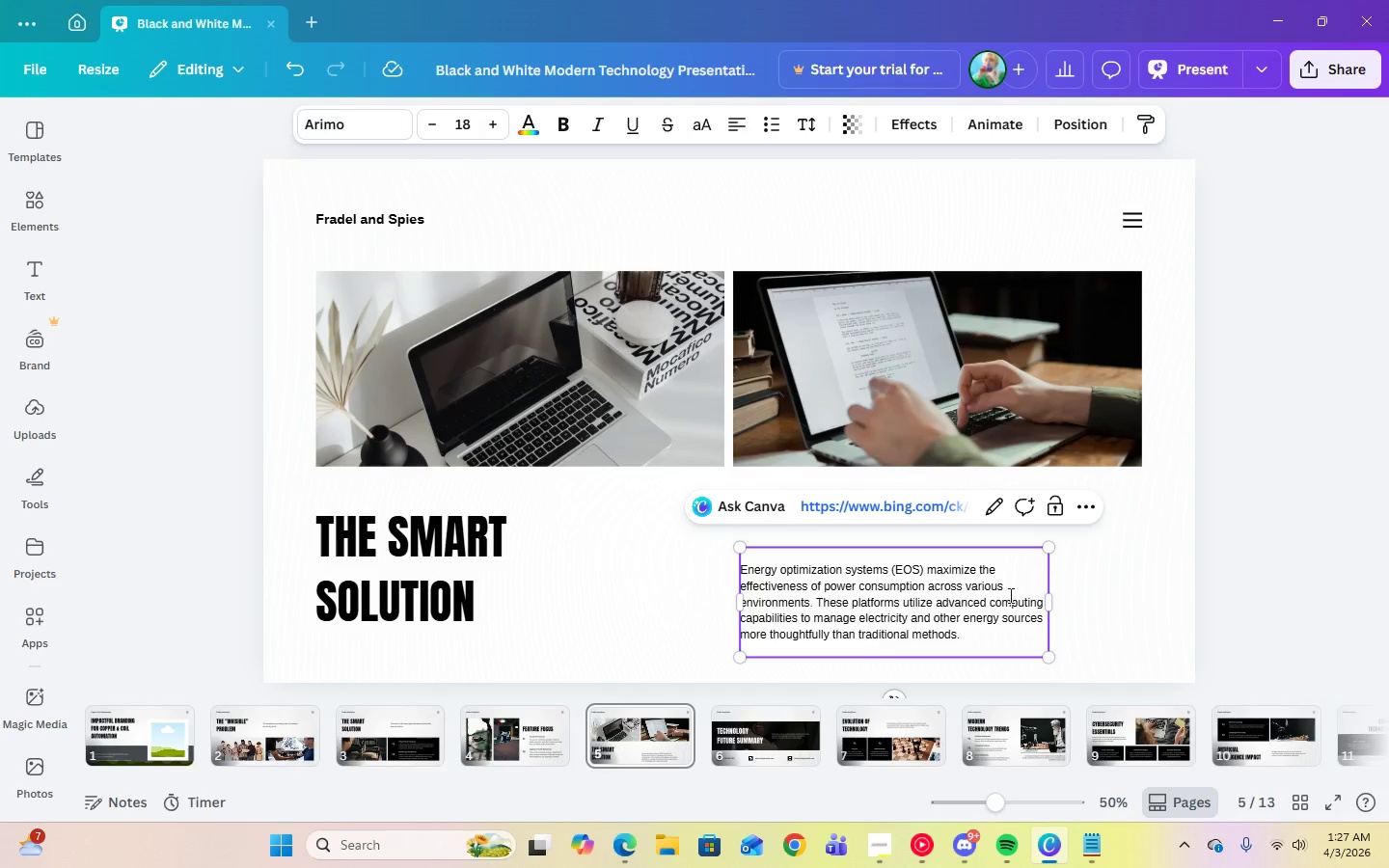 
key(Backspace)
 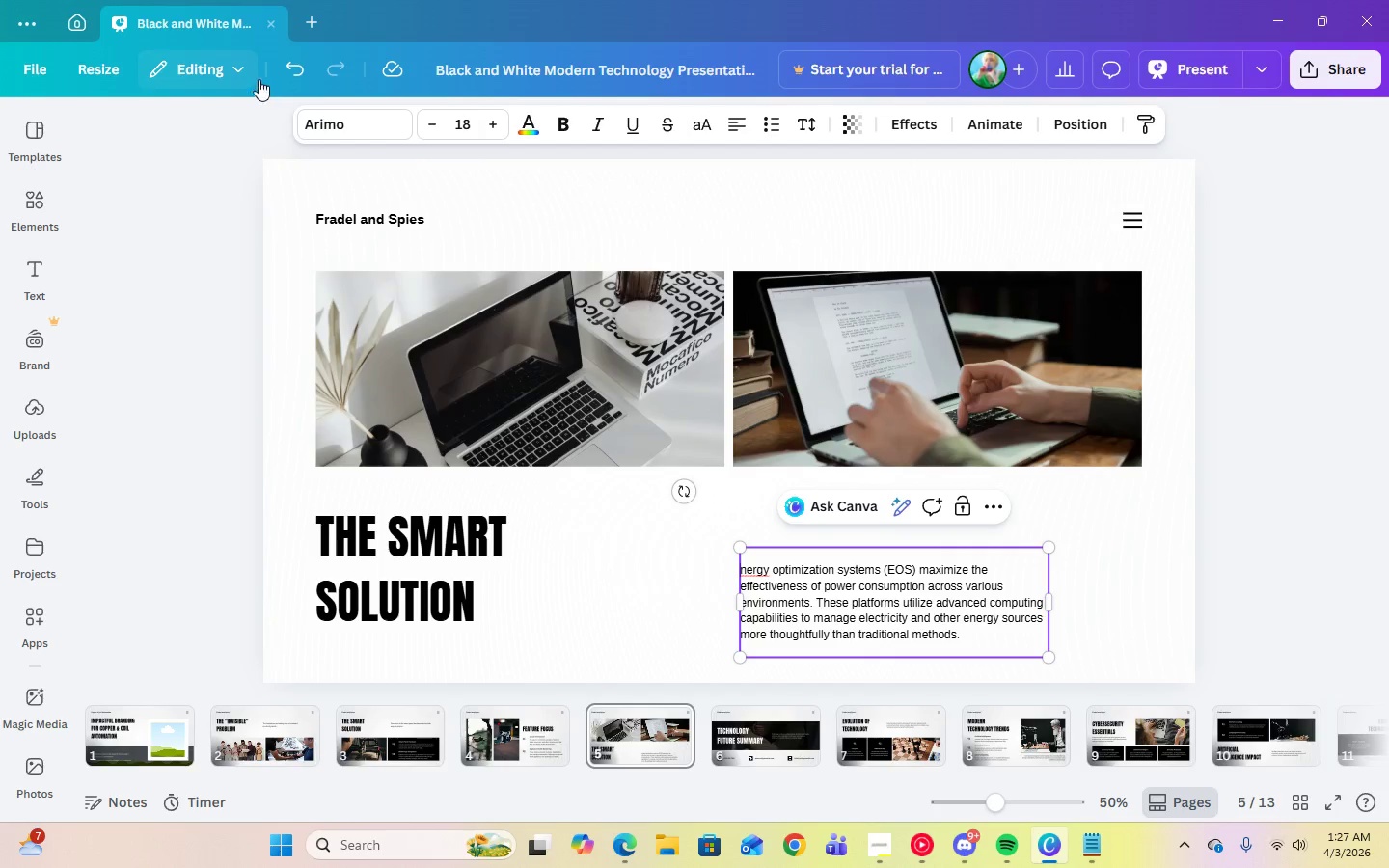 
double_click([294, 78])
 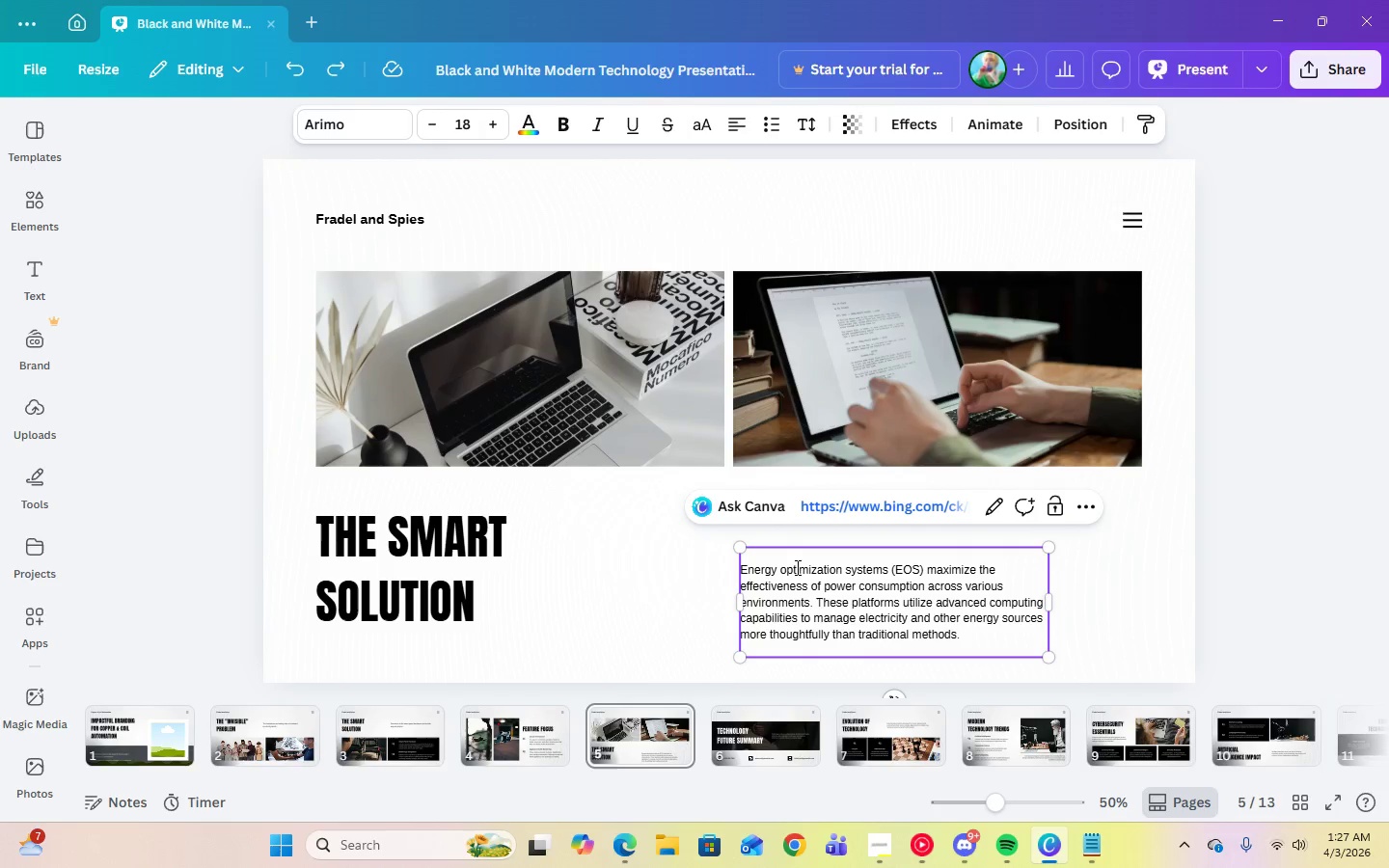 
double_click([790, 556])
 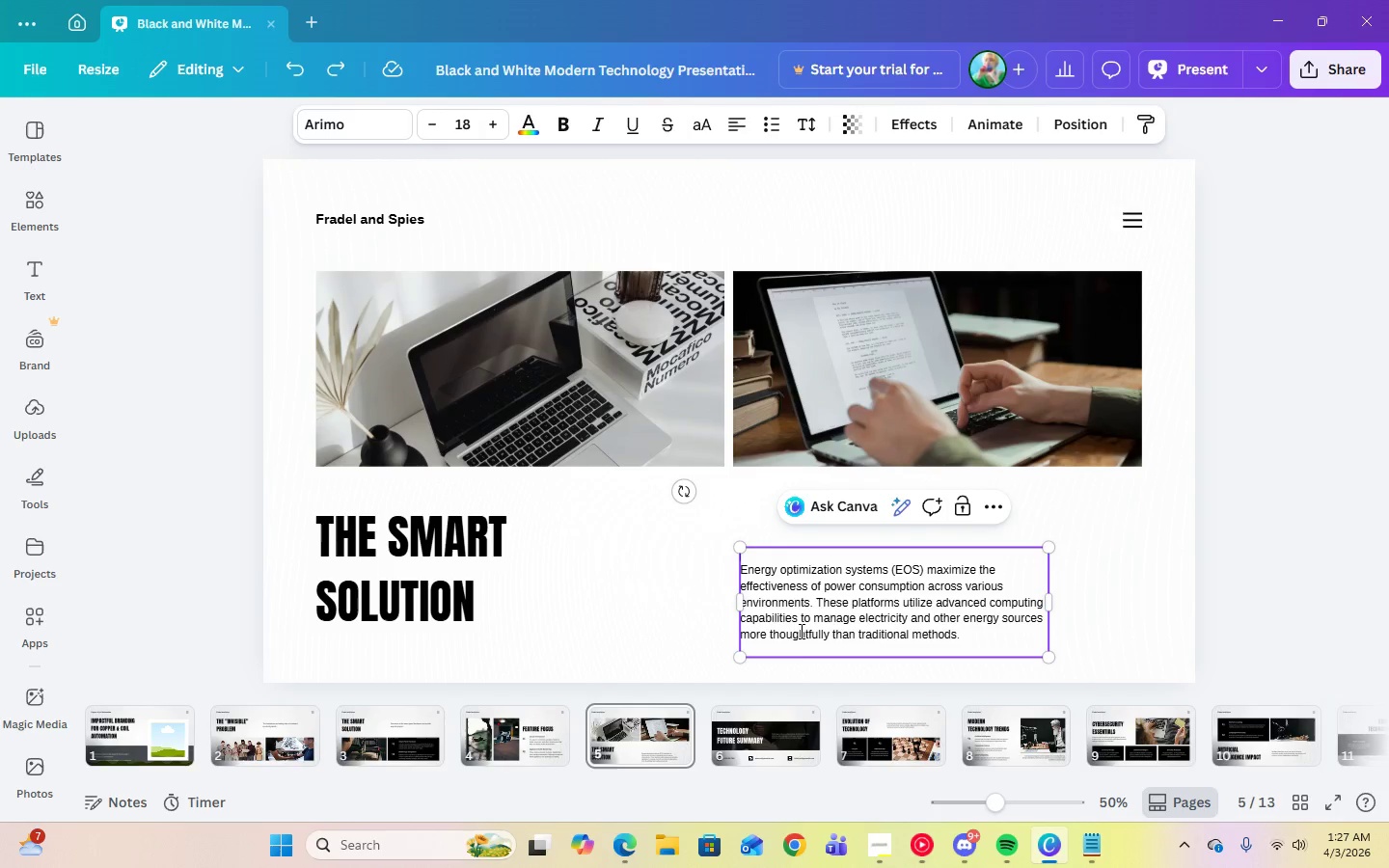 
left_click([796, 643])
 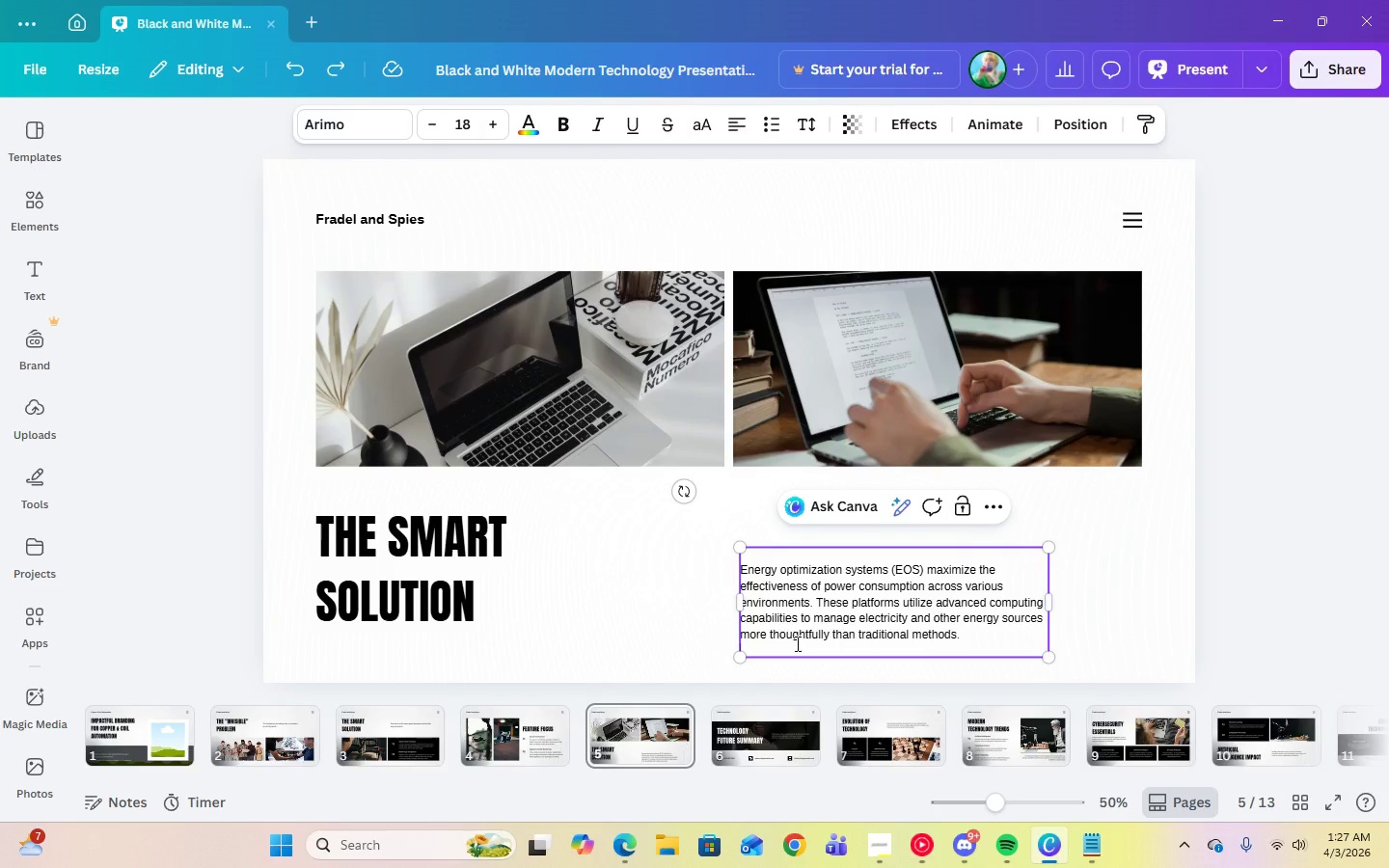 
key(Backspace)
 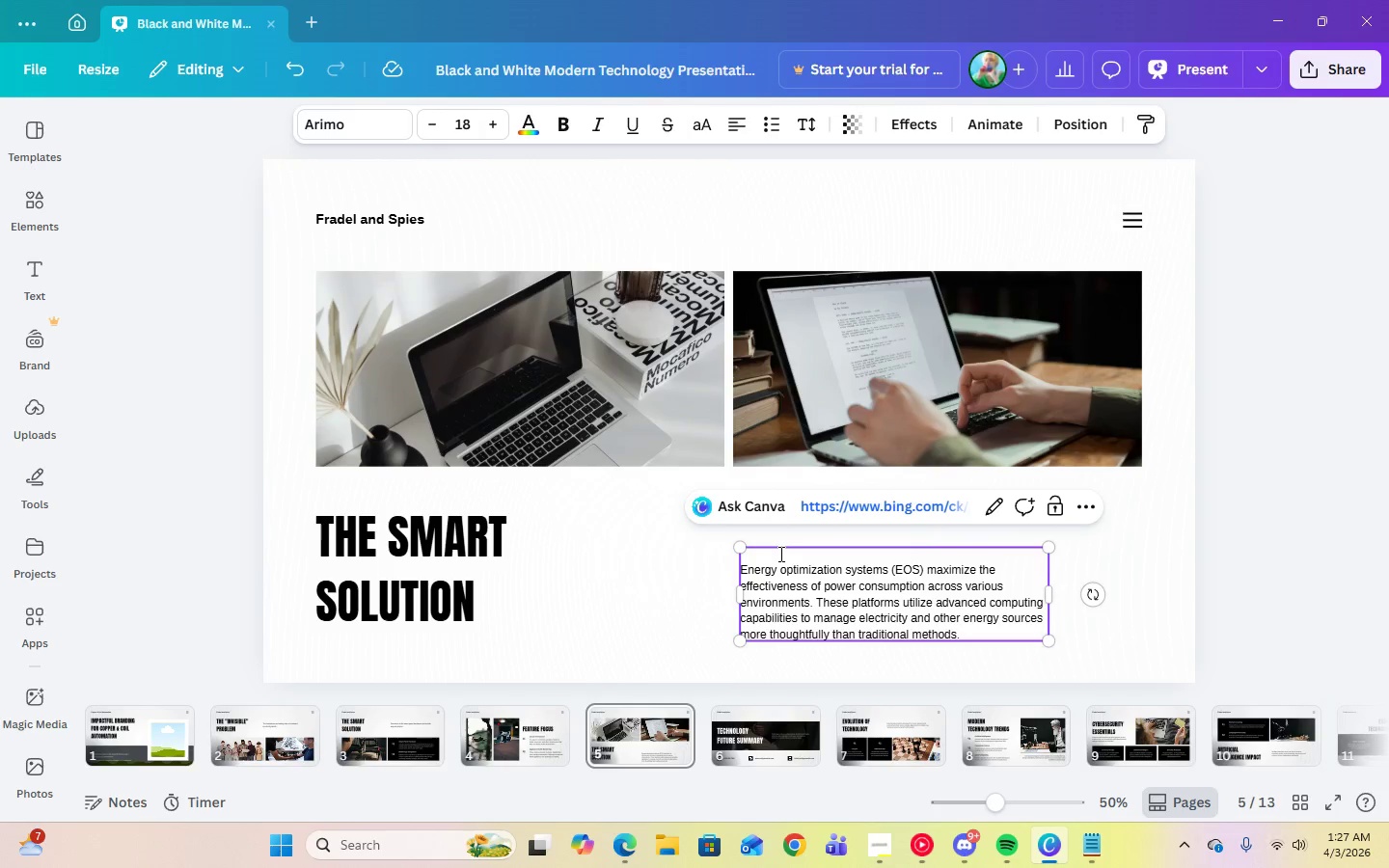 
left_click([780, 570])
 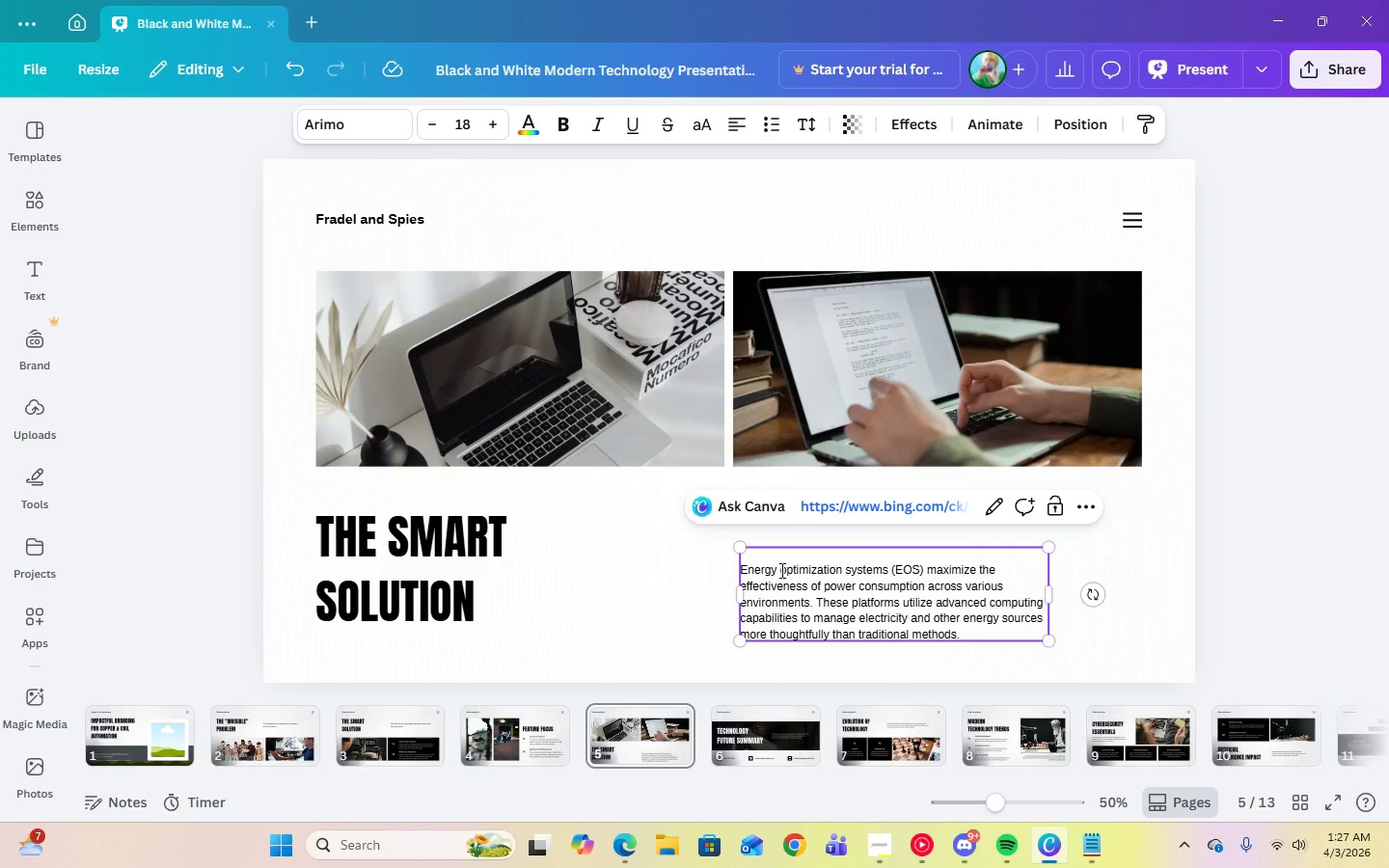 
hold_key(key=ArrowLeft, duration=0.95)
 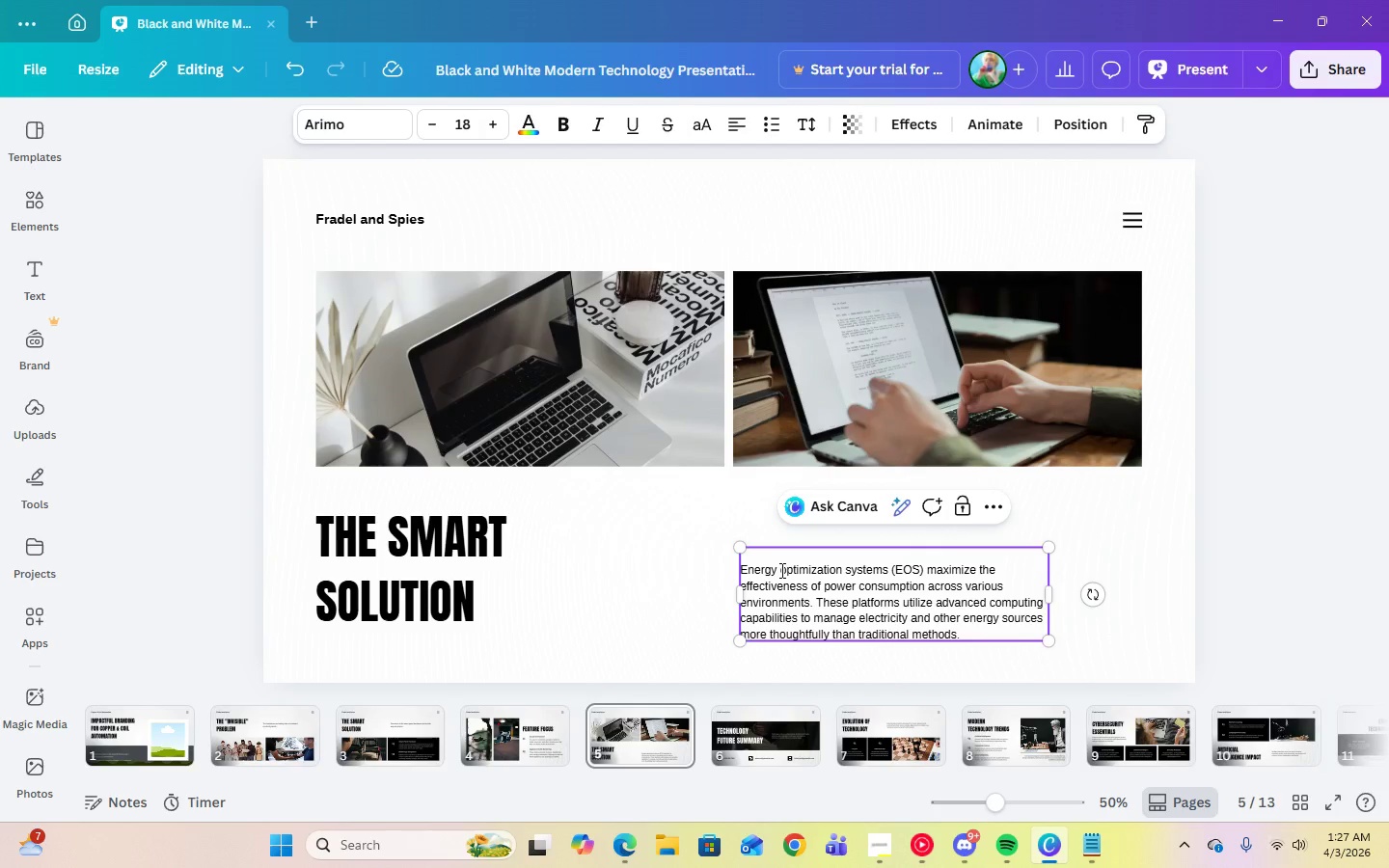 
key(Backspace)
 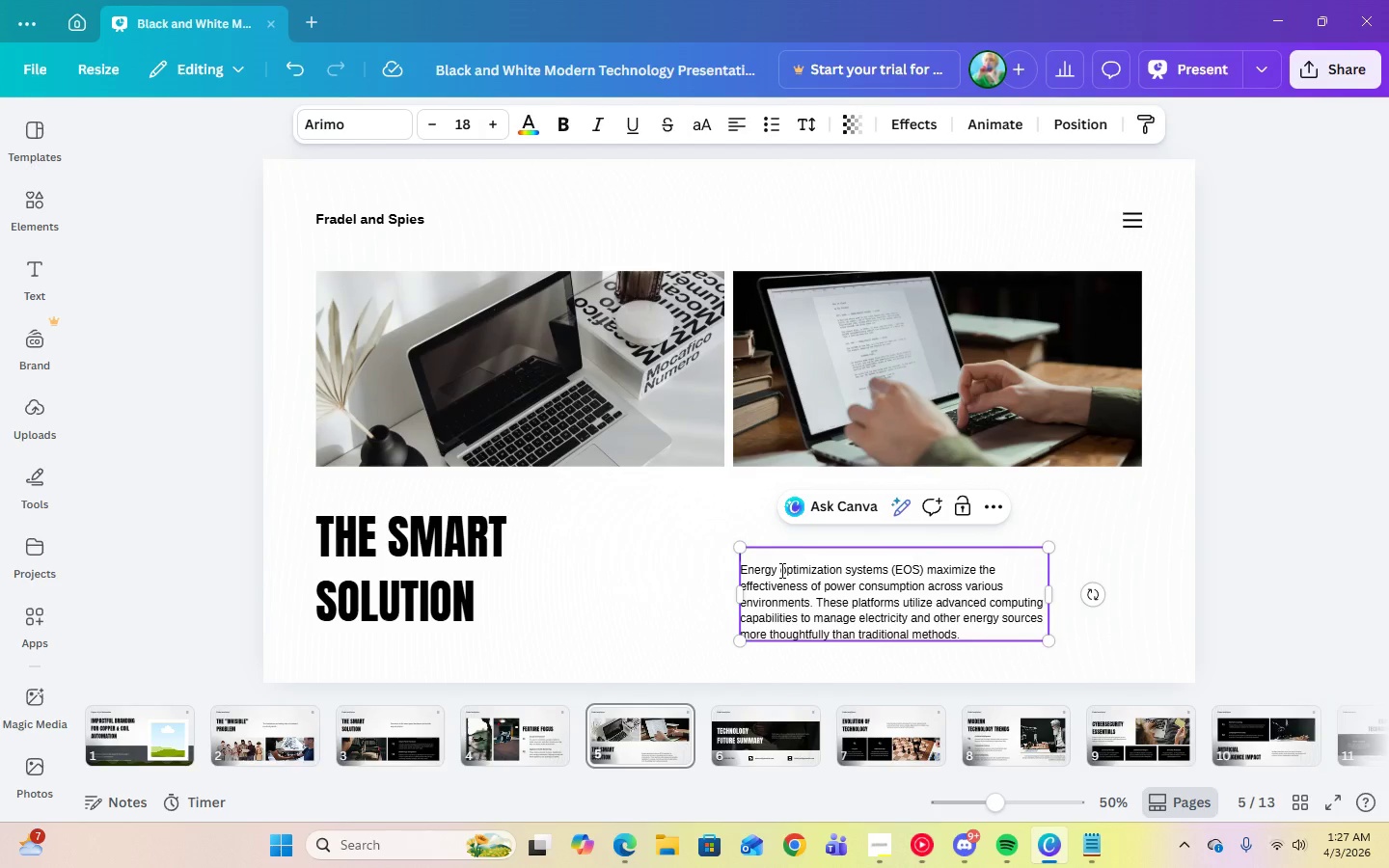 
key(Backspace)
 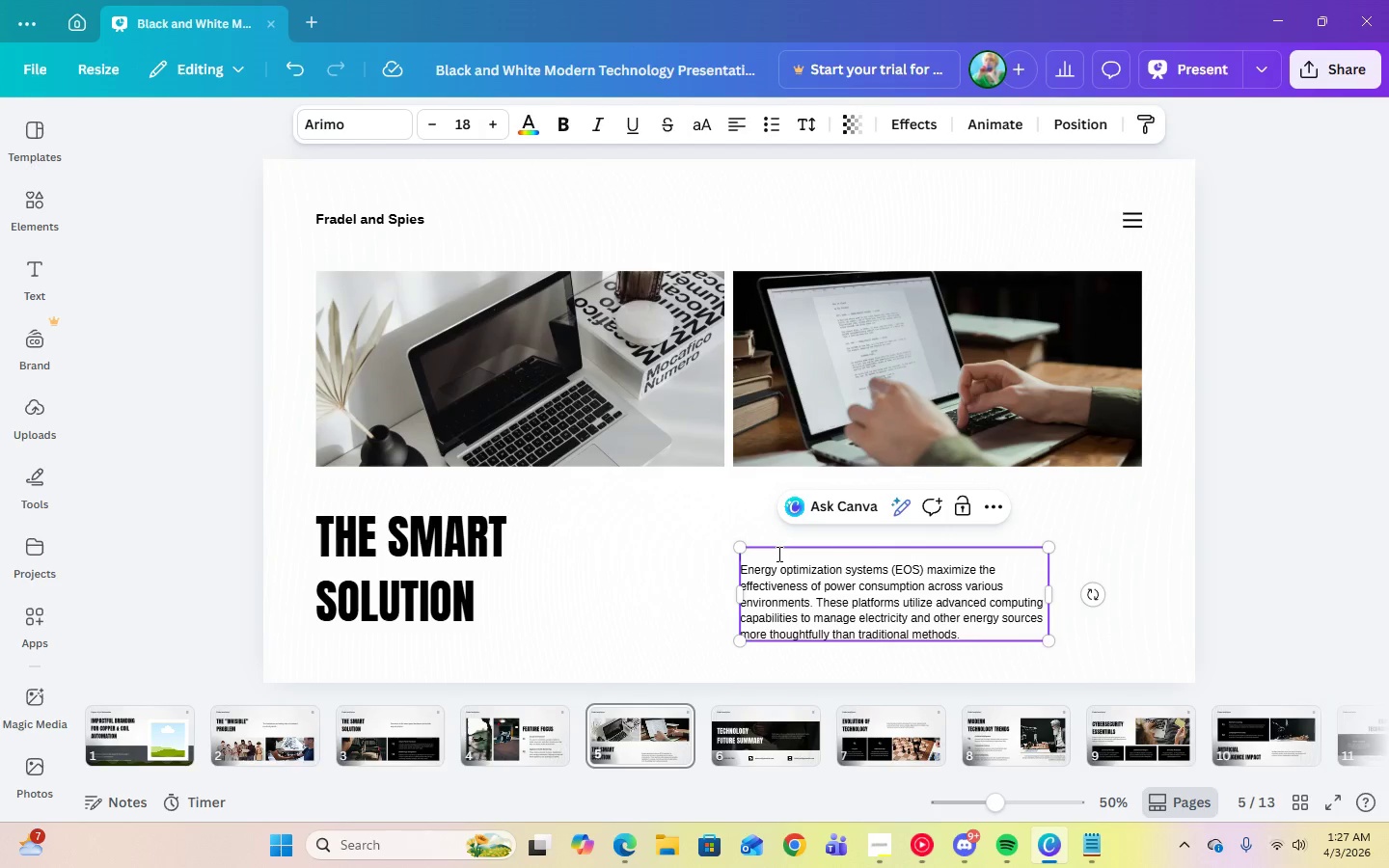 
left_click([777, 561])
 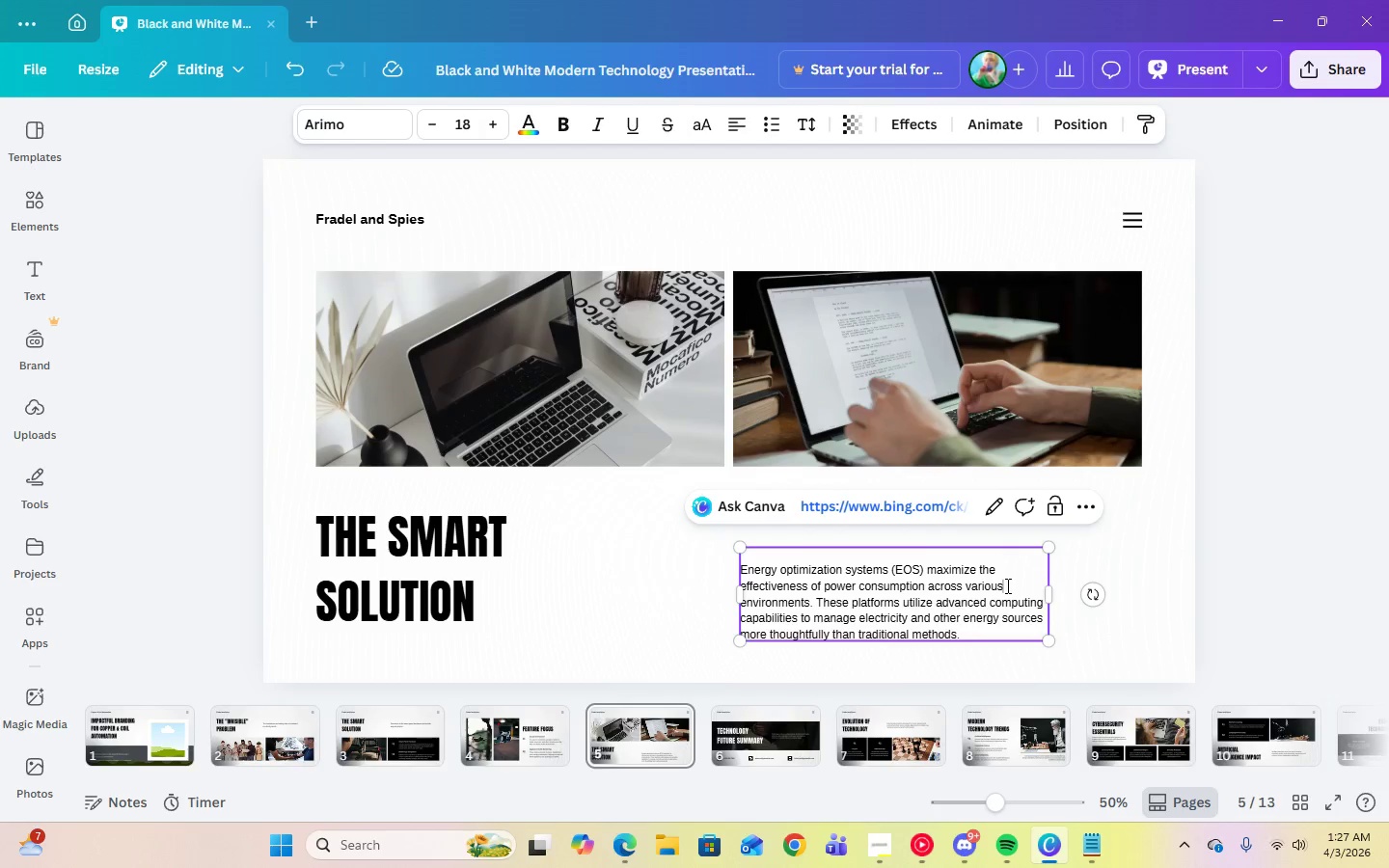 
double_click([1225, 563])
 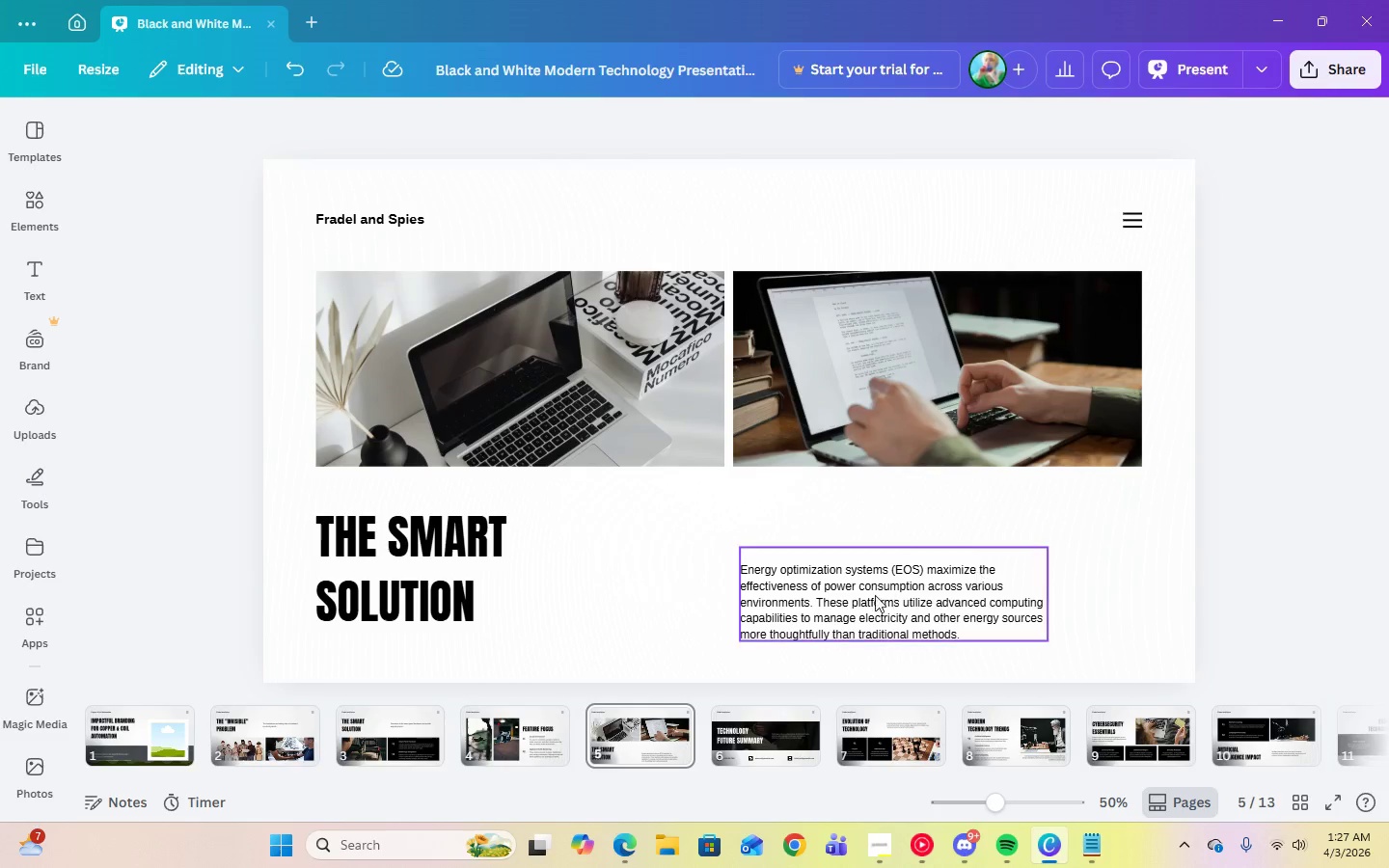 
left_click([870, 596])
 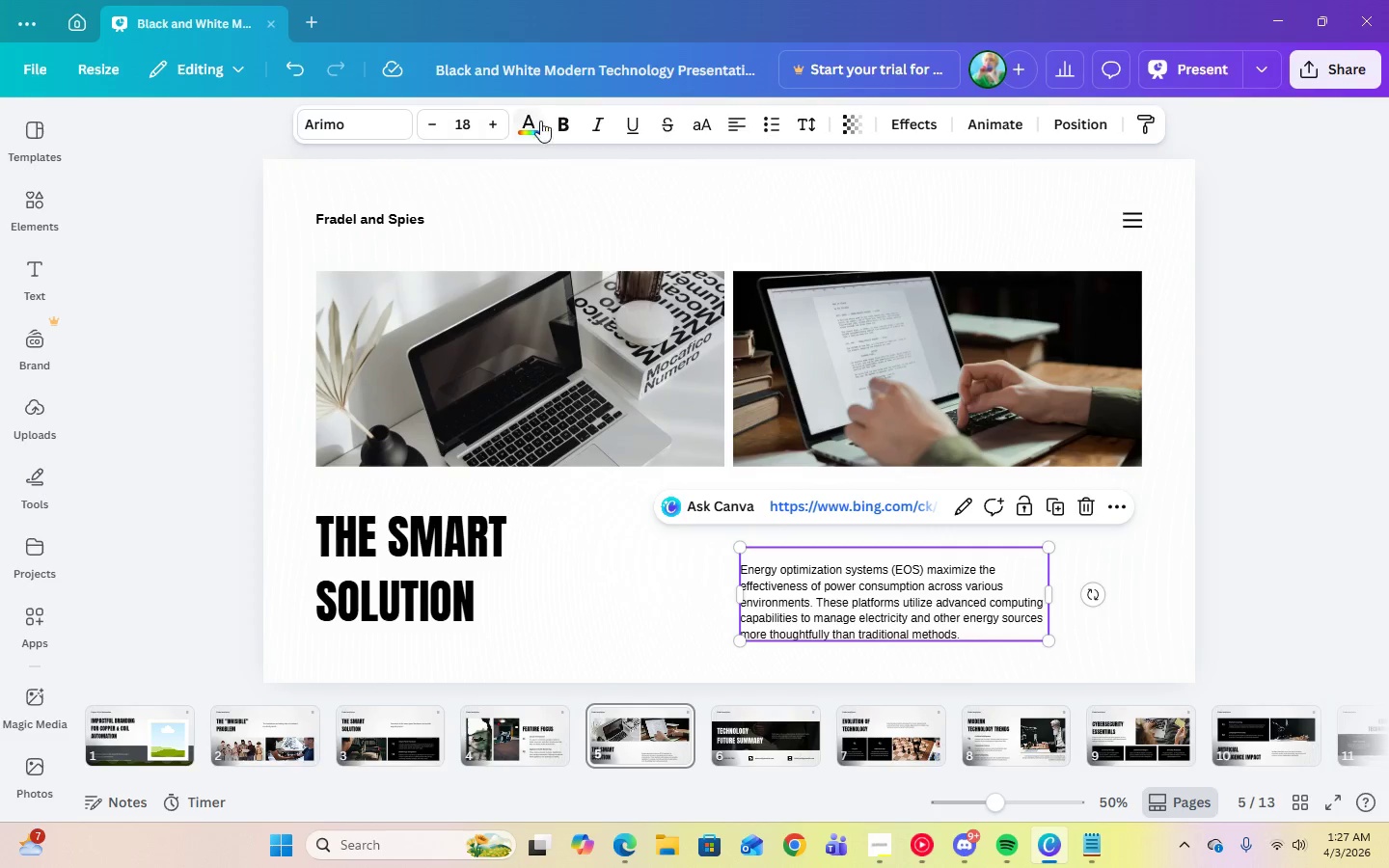 
left_click([464, 126])
 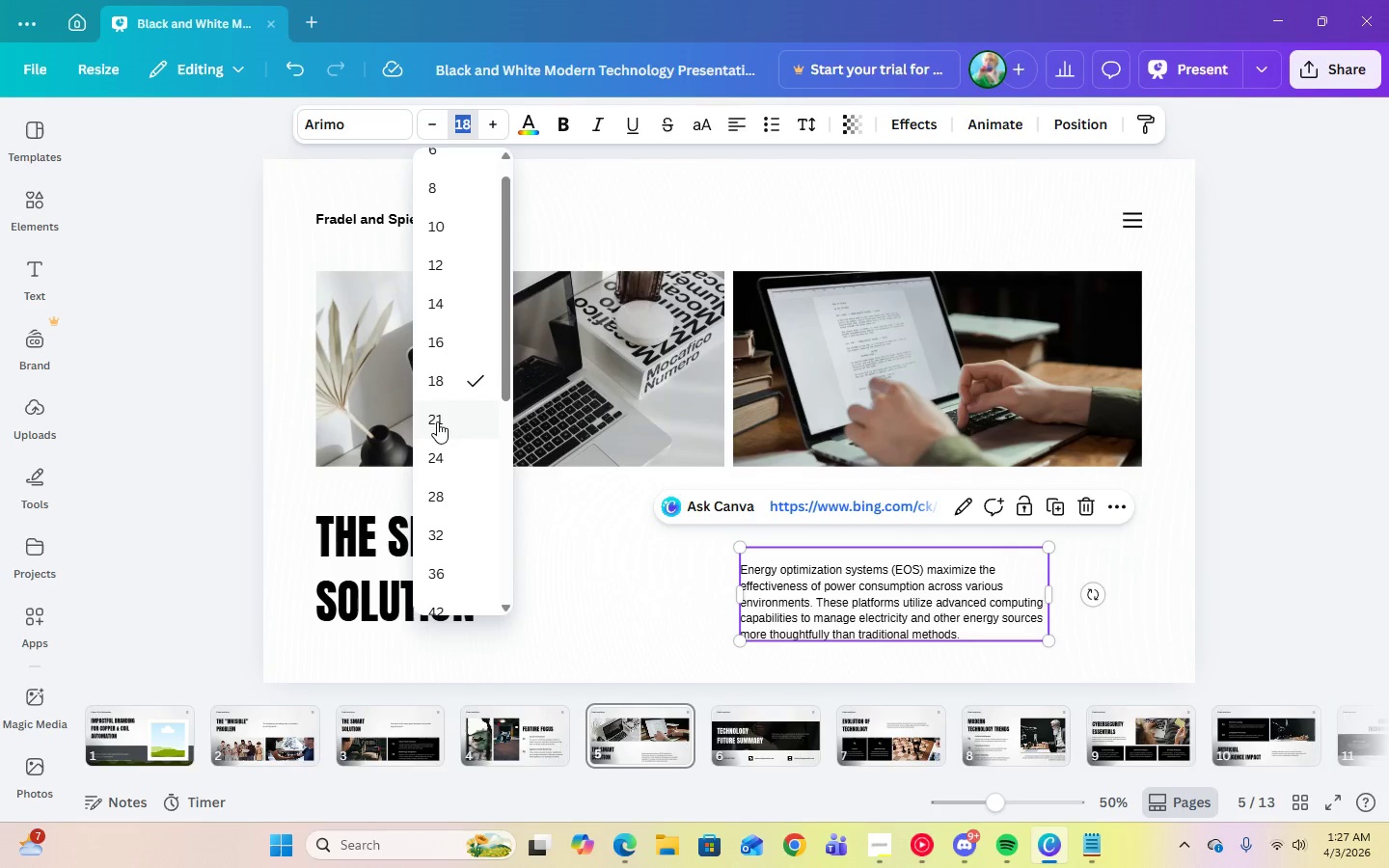 
left_click([436, 422])
 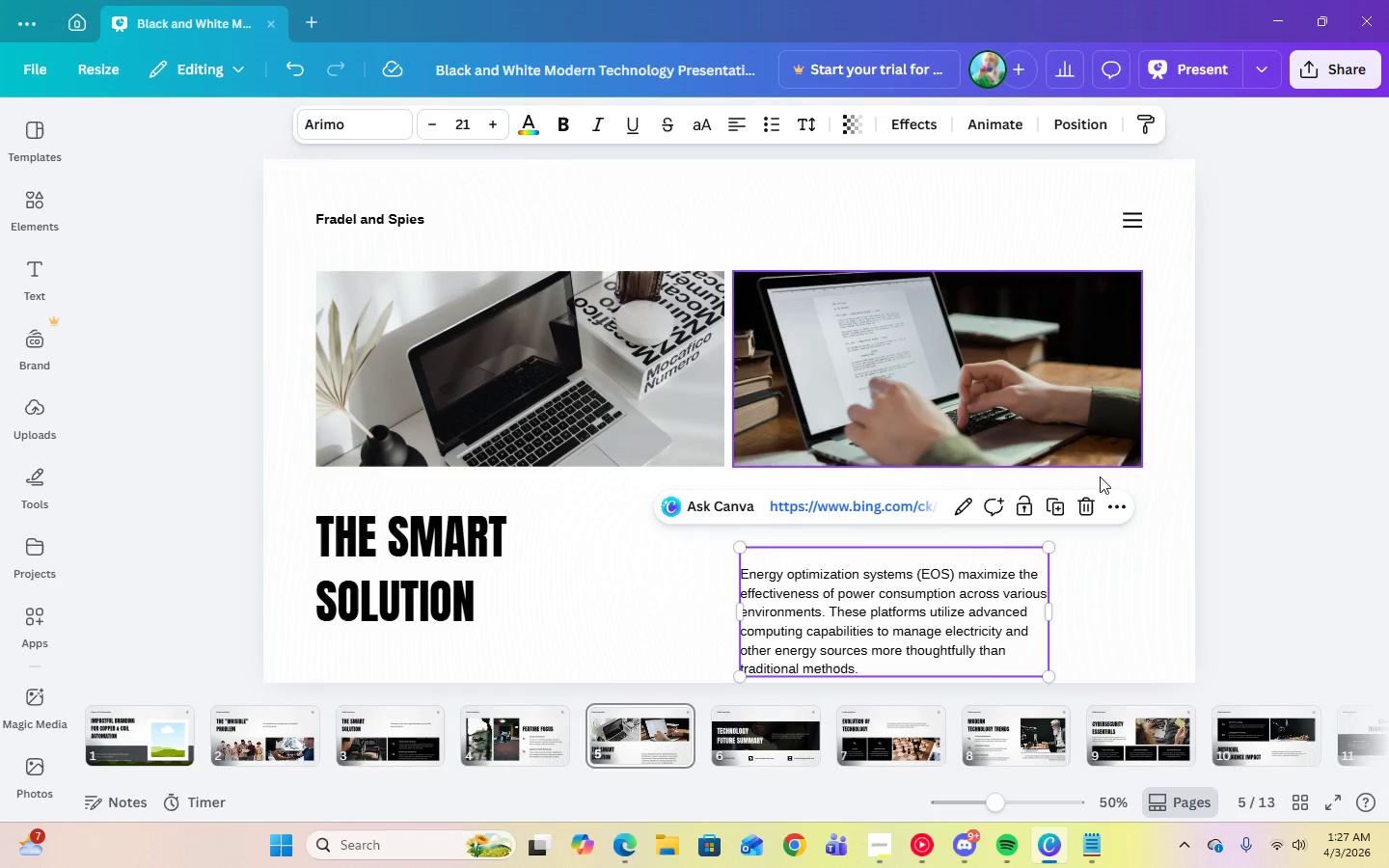 
left_click([1242, 519])
 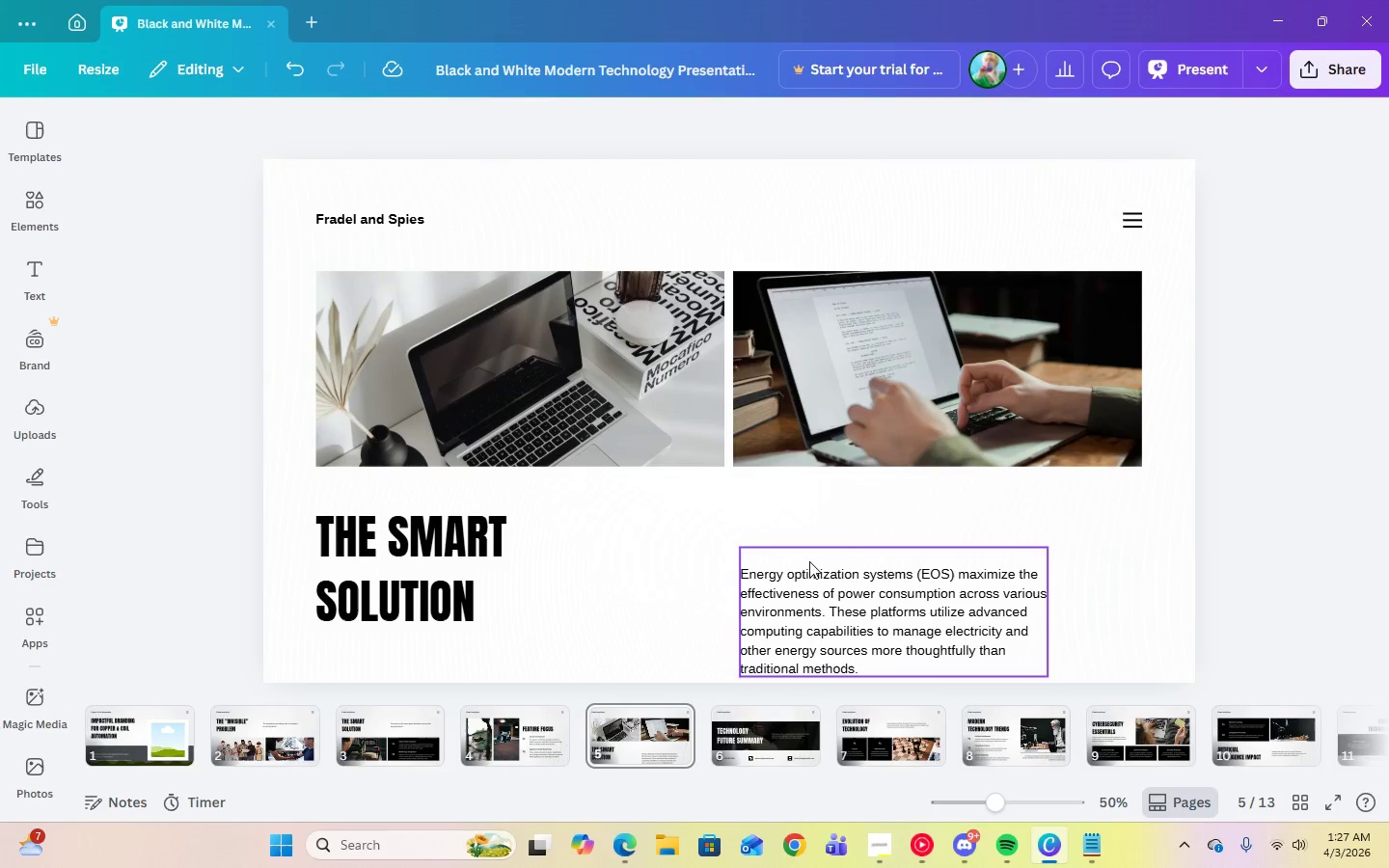 
double_click([809, 561])
 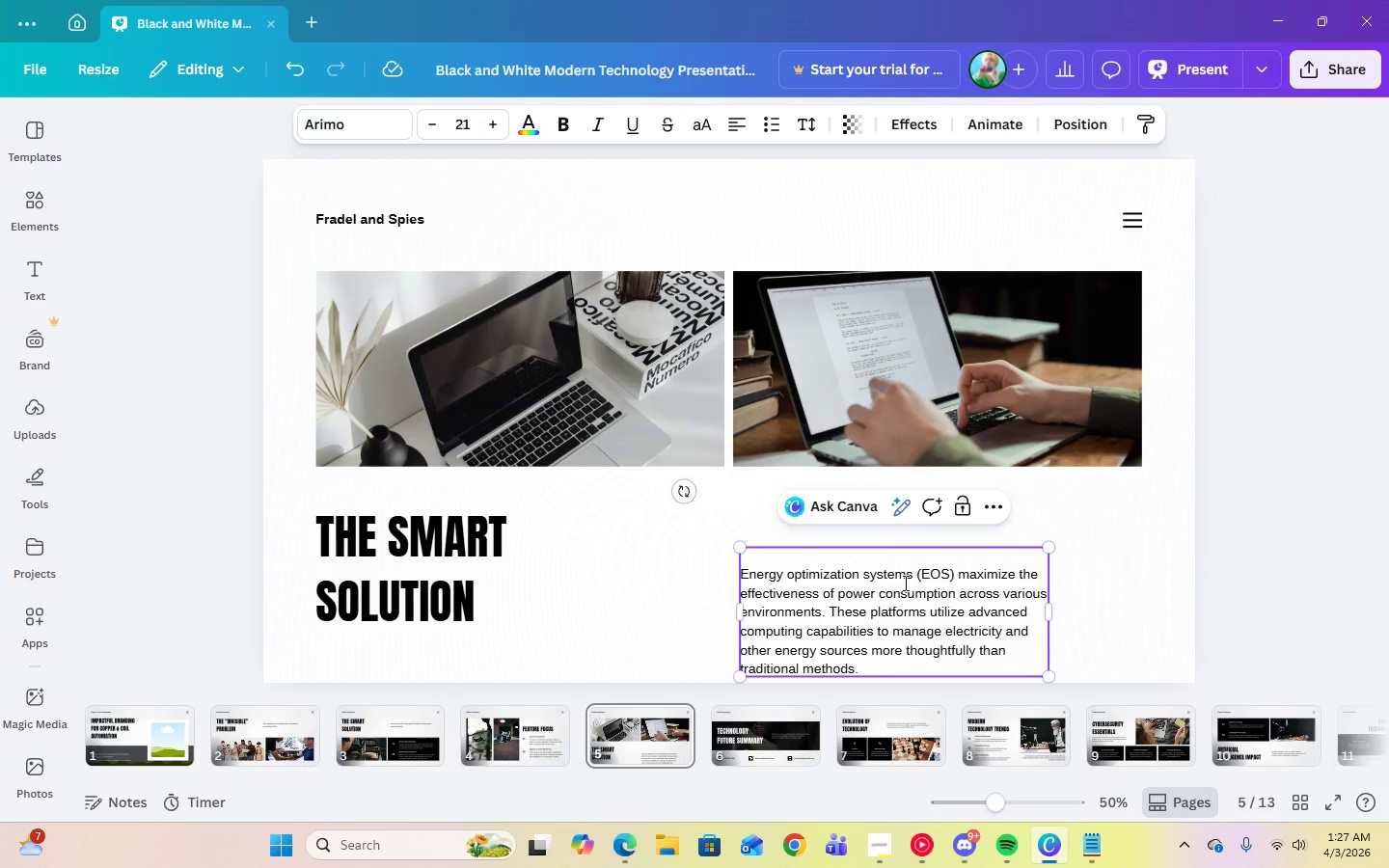 
left_click([1294, 545])
 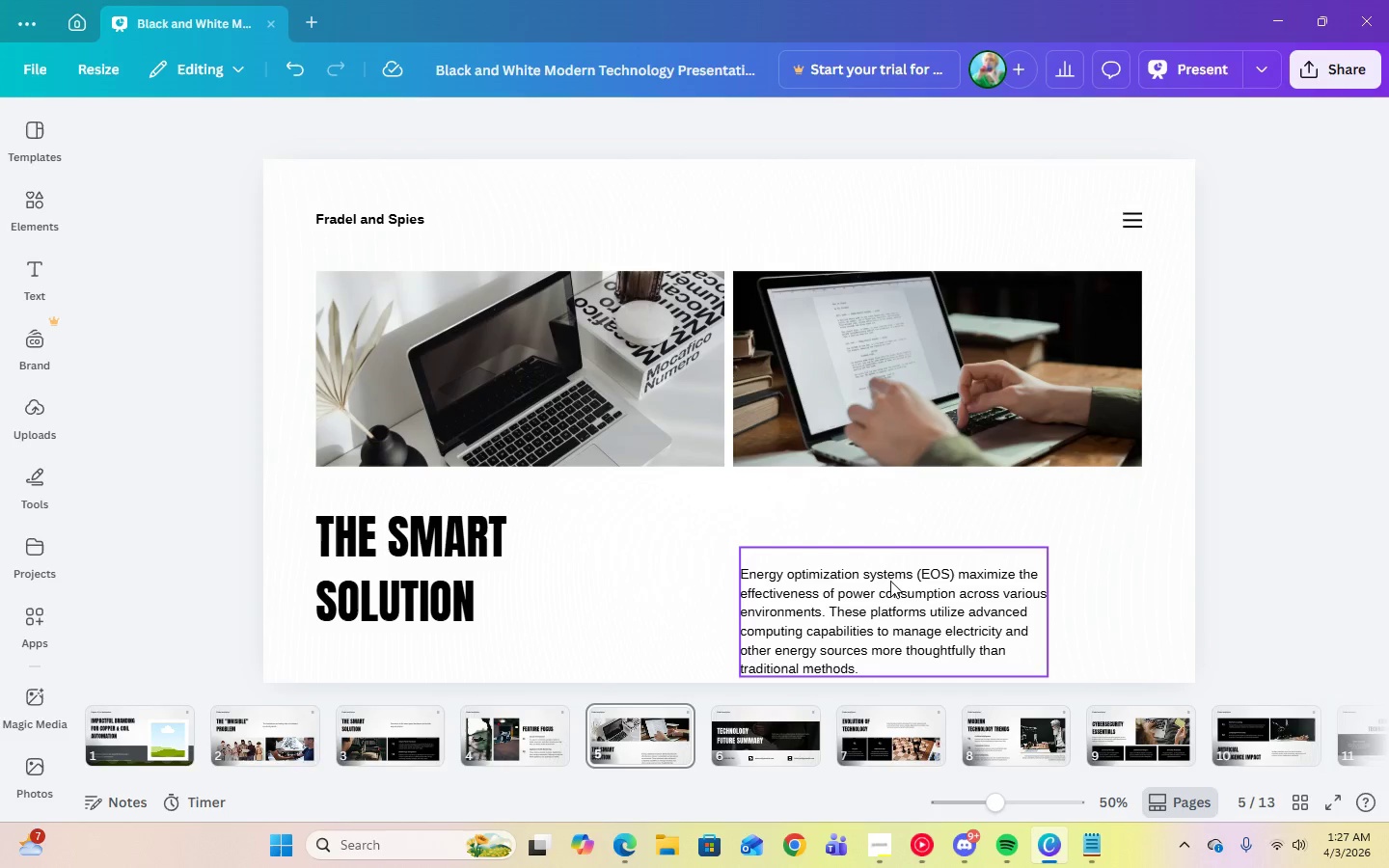 
left_click_drag(start_coordinate=[890, 582], to_coordinate=[887, 545])
 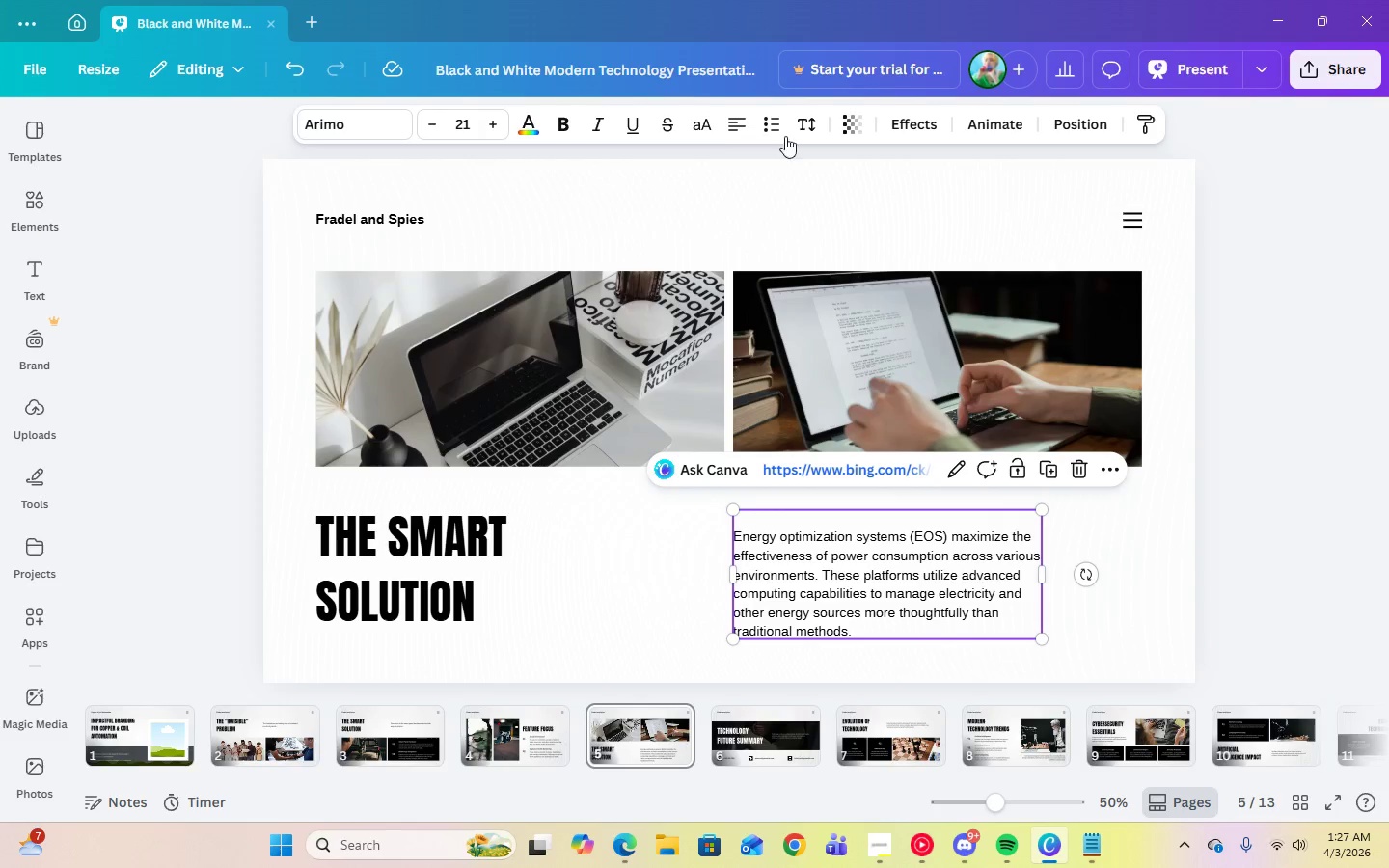 
left_click([802, 133])
 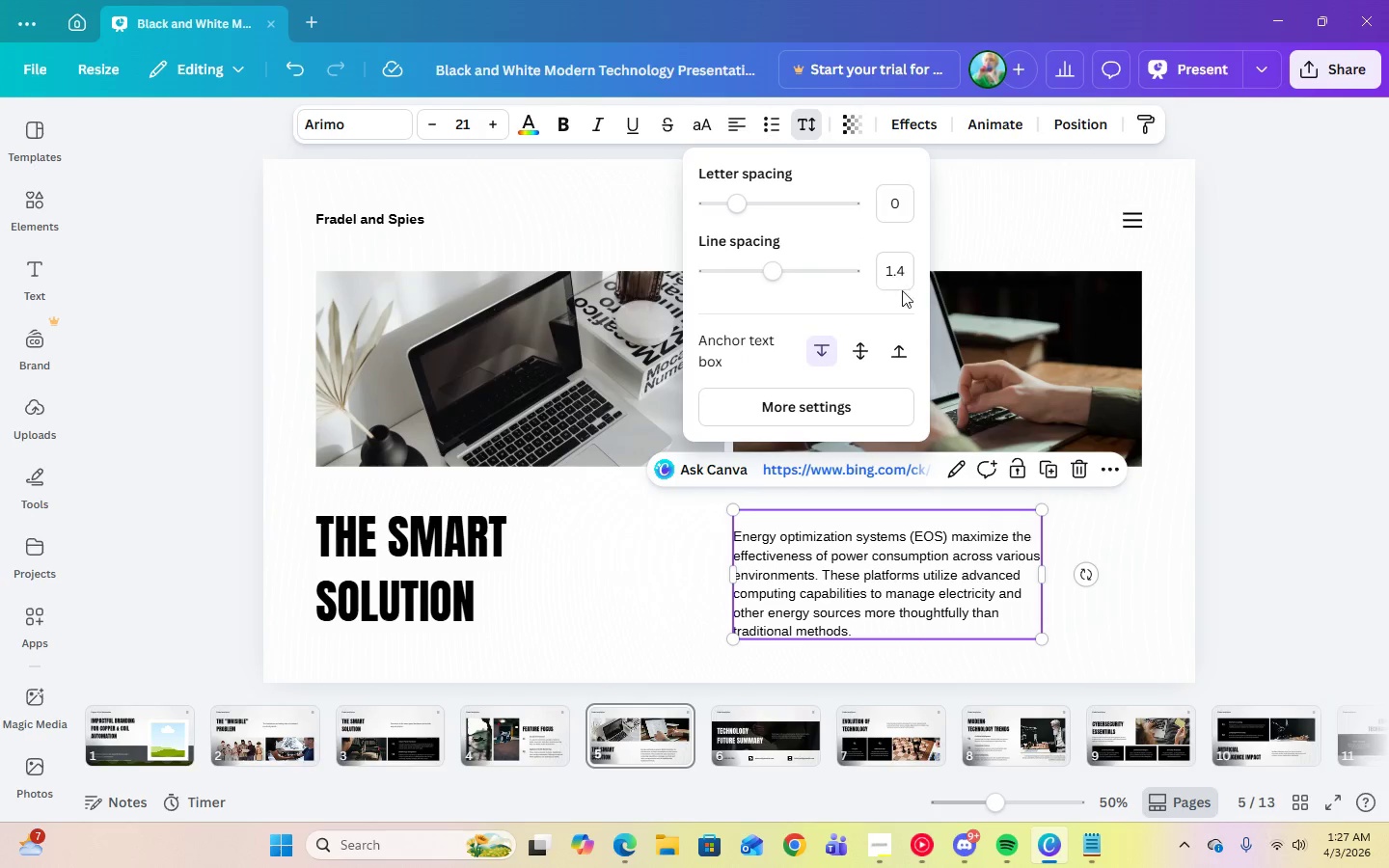 
left_click([902, 286])
 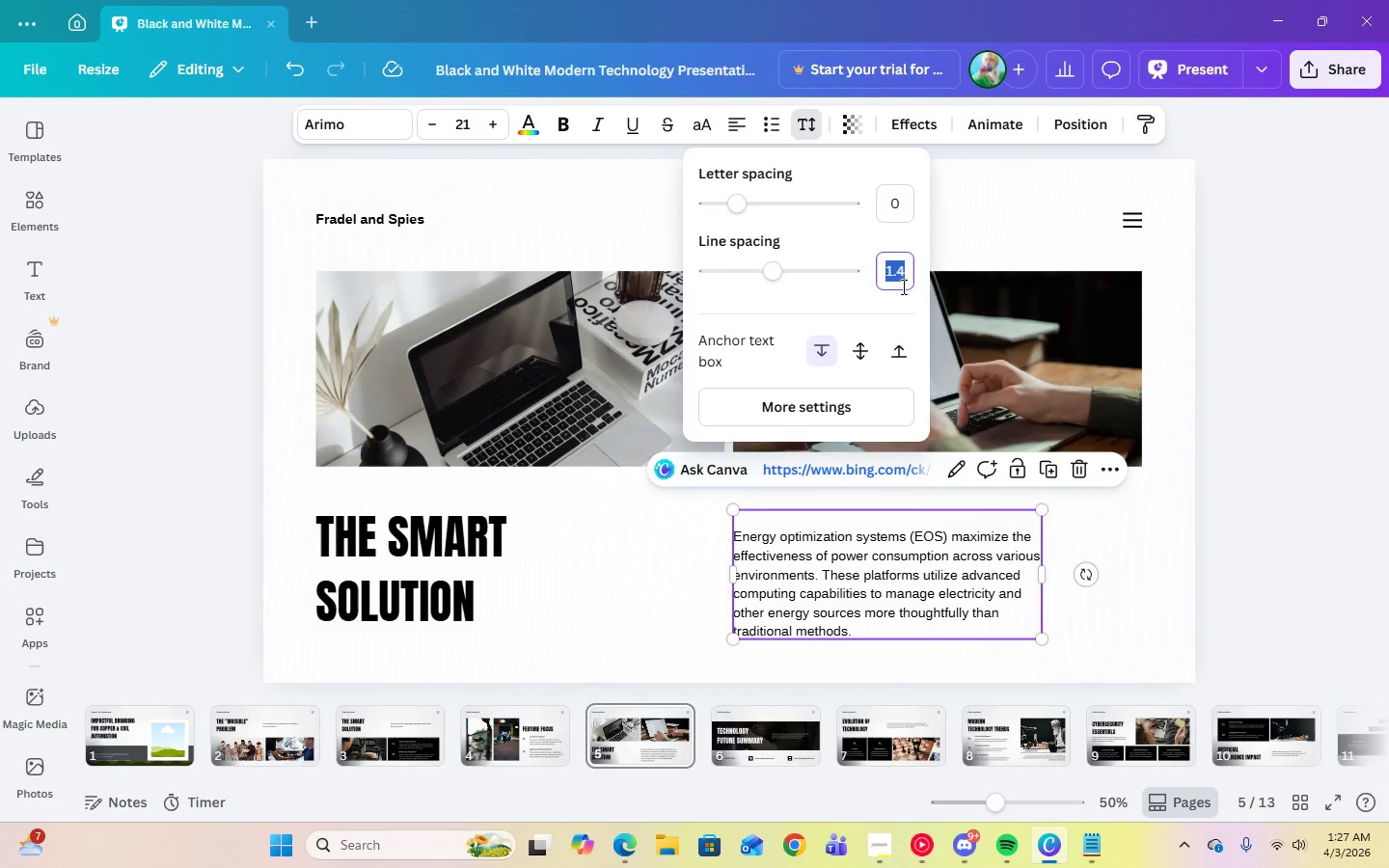 
key(Numpad1)
 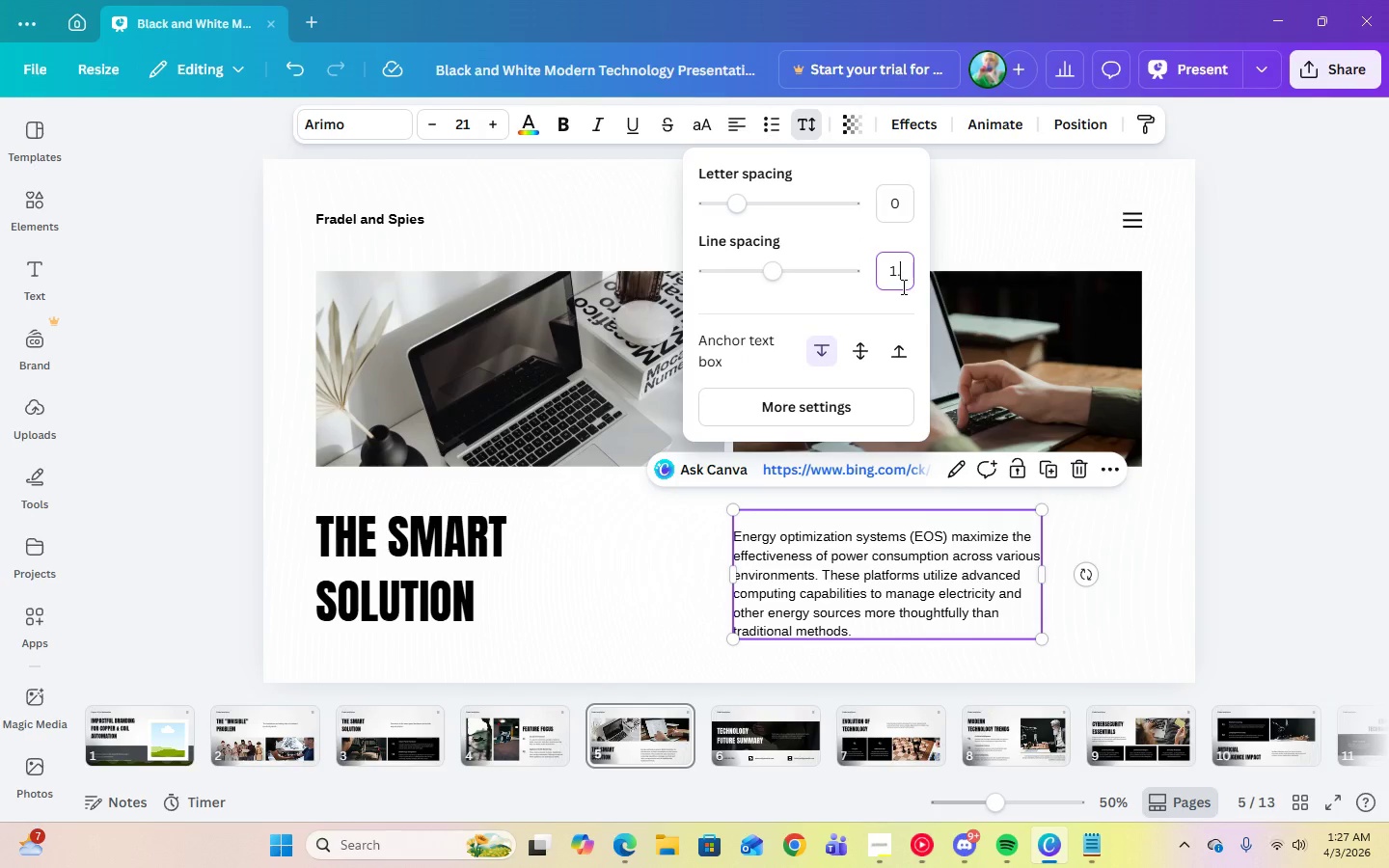 
key(Period)
 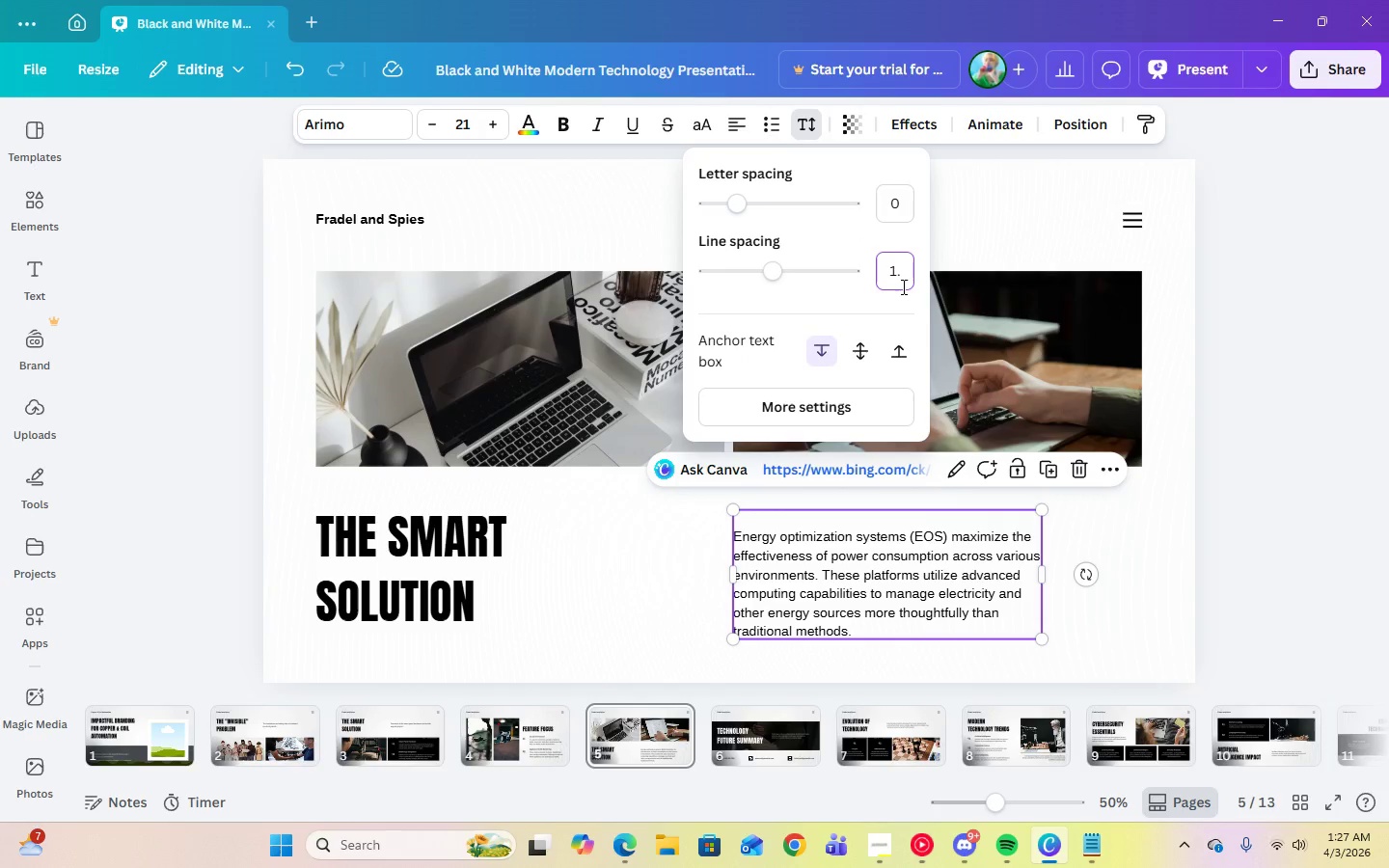 
key(Numpad5)
 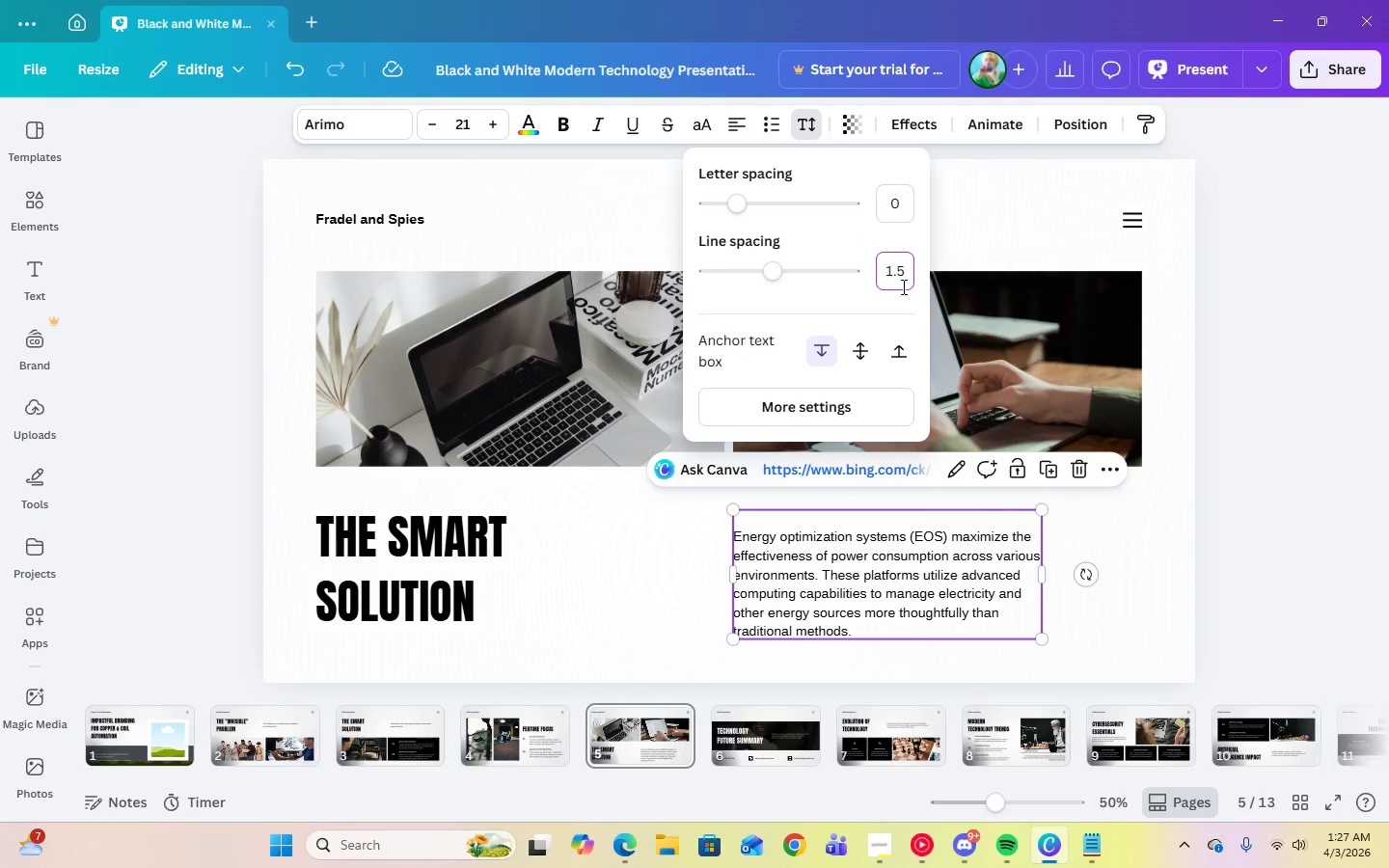 
key(Enter)
 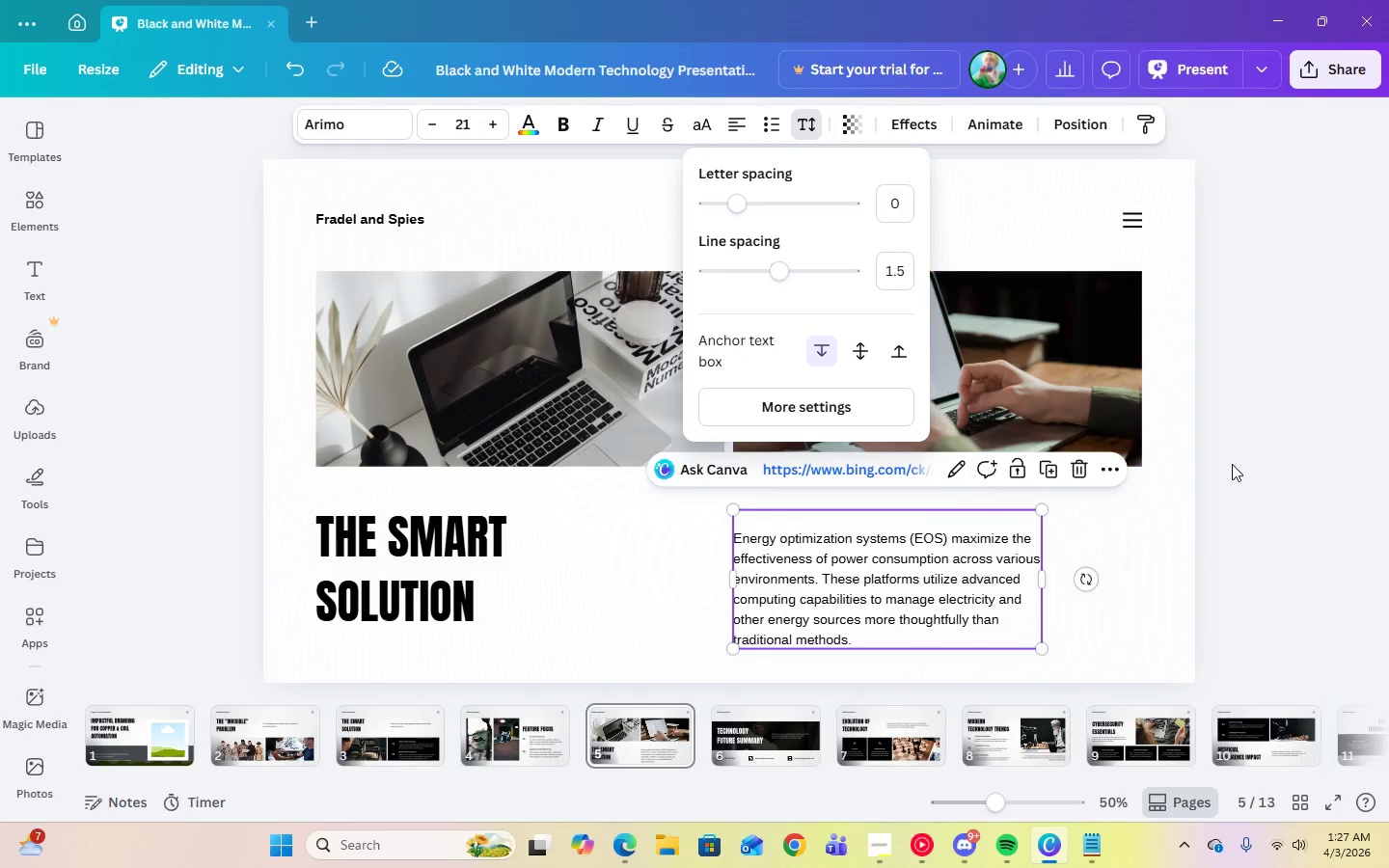 
left_click([1259, 483])
 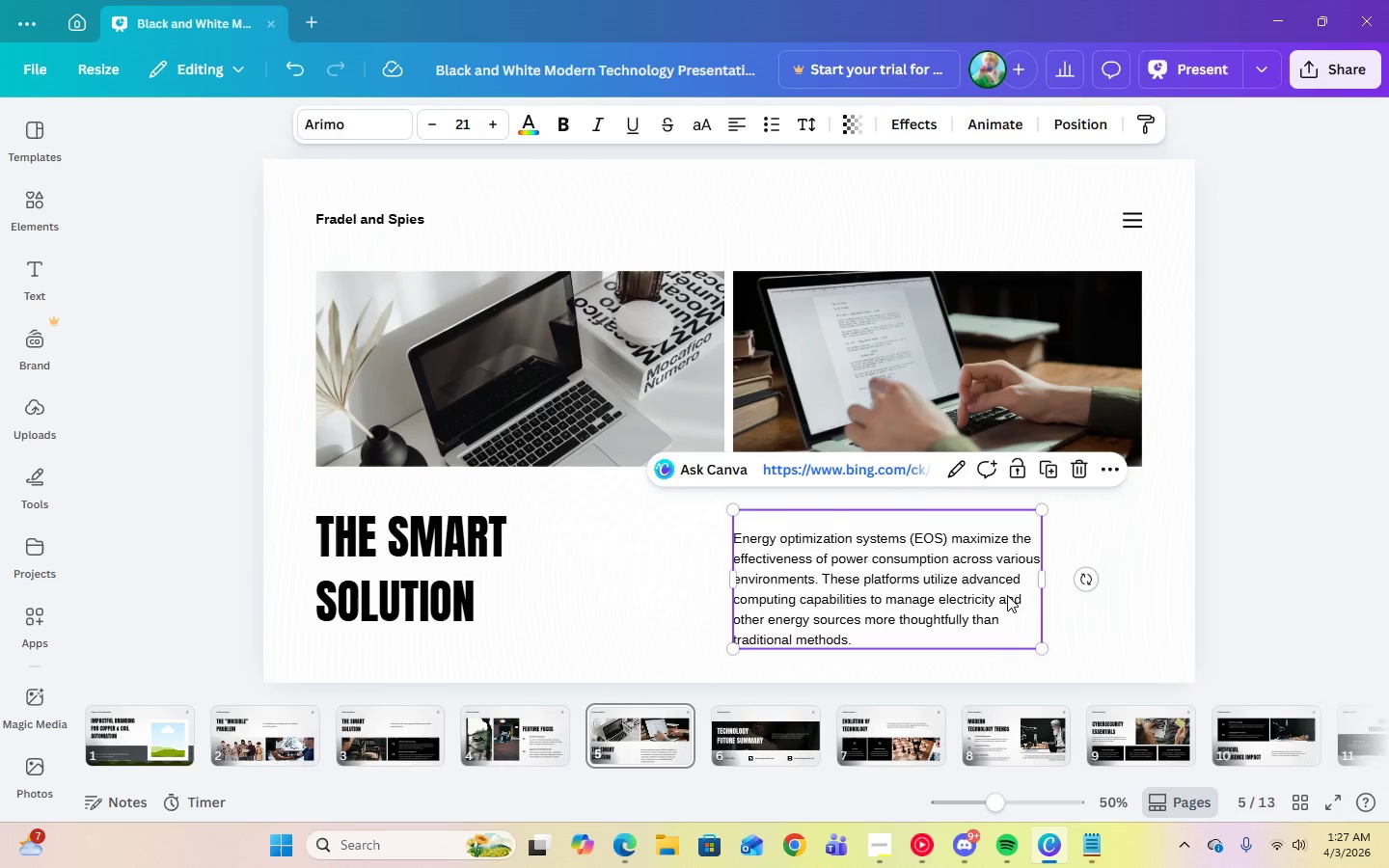 
left_click_drag(start_coordinate=[1052, 583], to_coordinate=[1154, 580])
 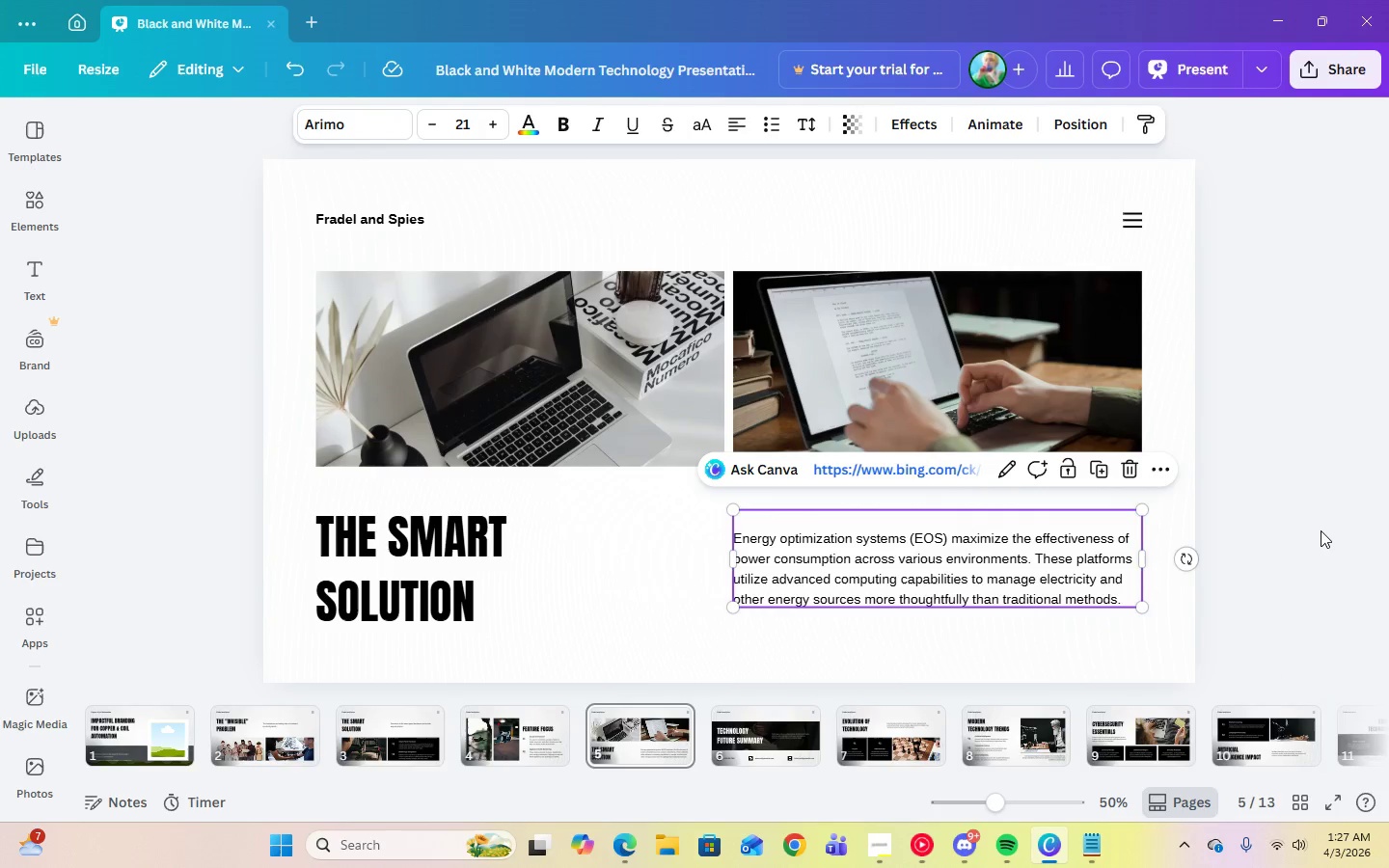 
left_click([1321, 530])
 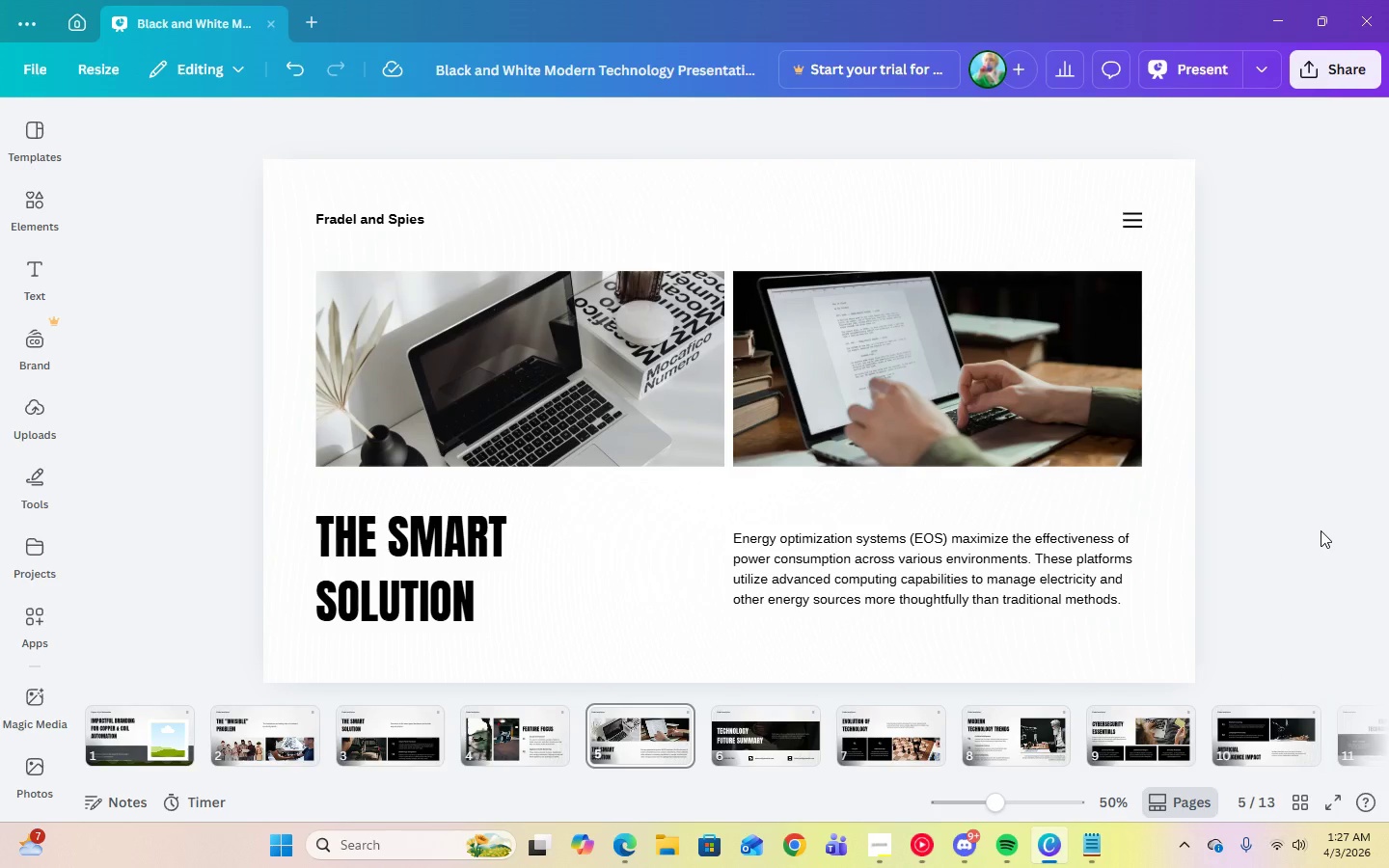 
left_click_drag(start_coordinate=[982, 554], to_coordinate=[981, 549])
 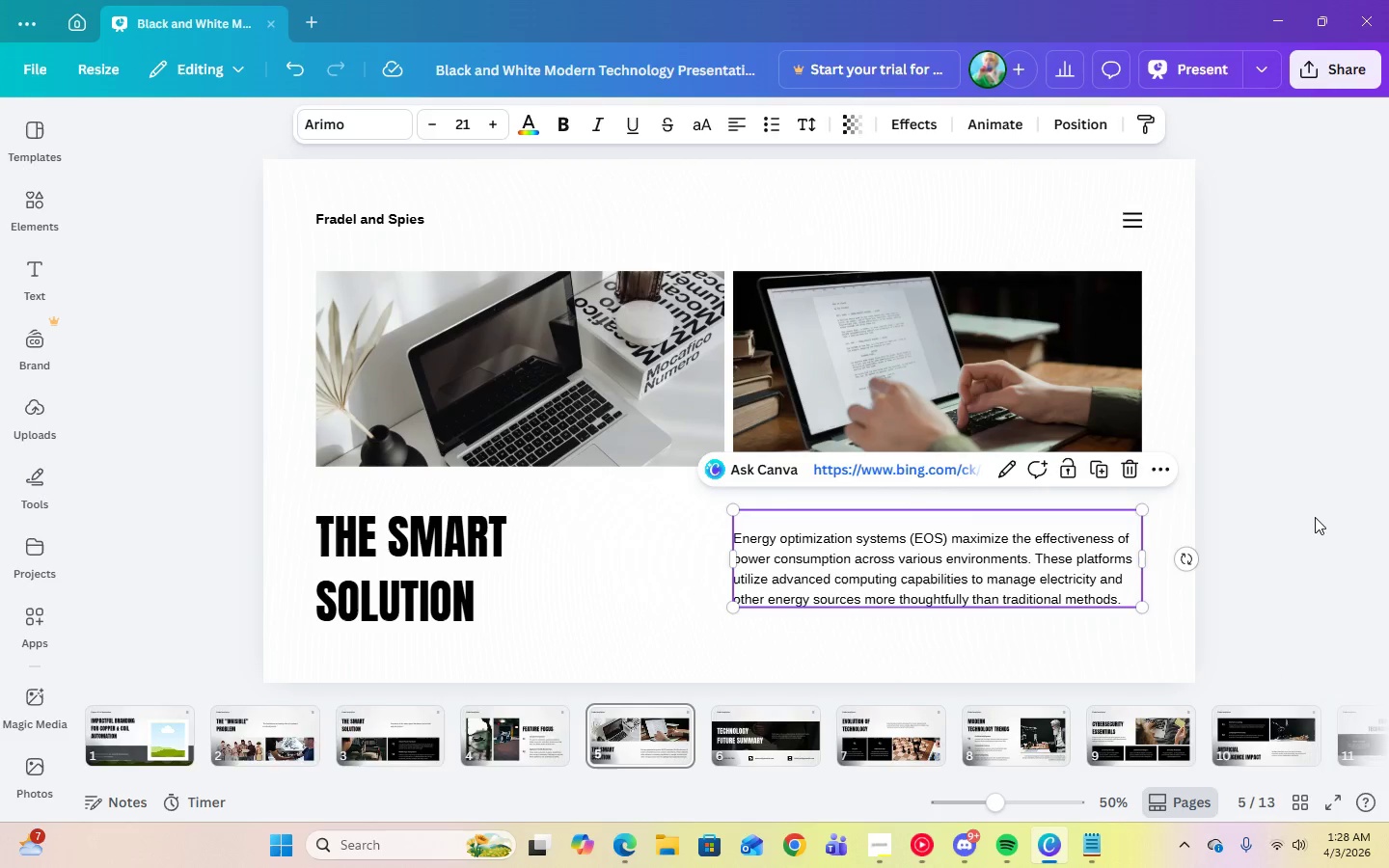 
left_click([1315, 517])
 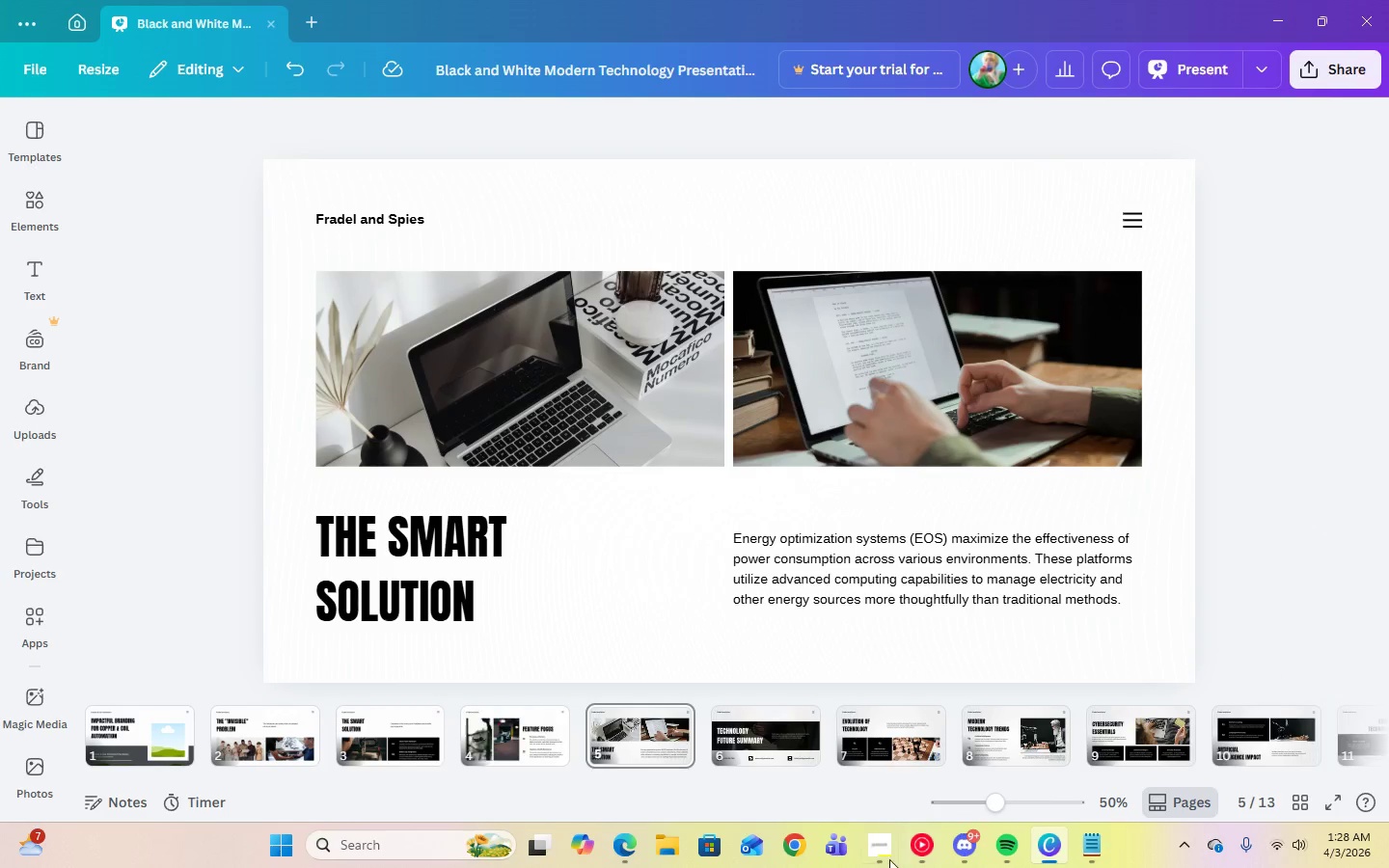 
left_click([868, 865])